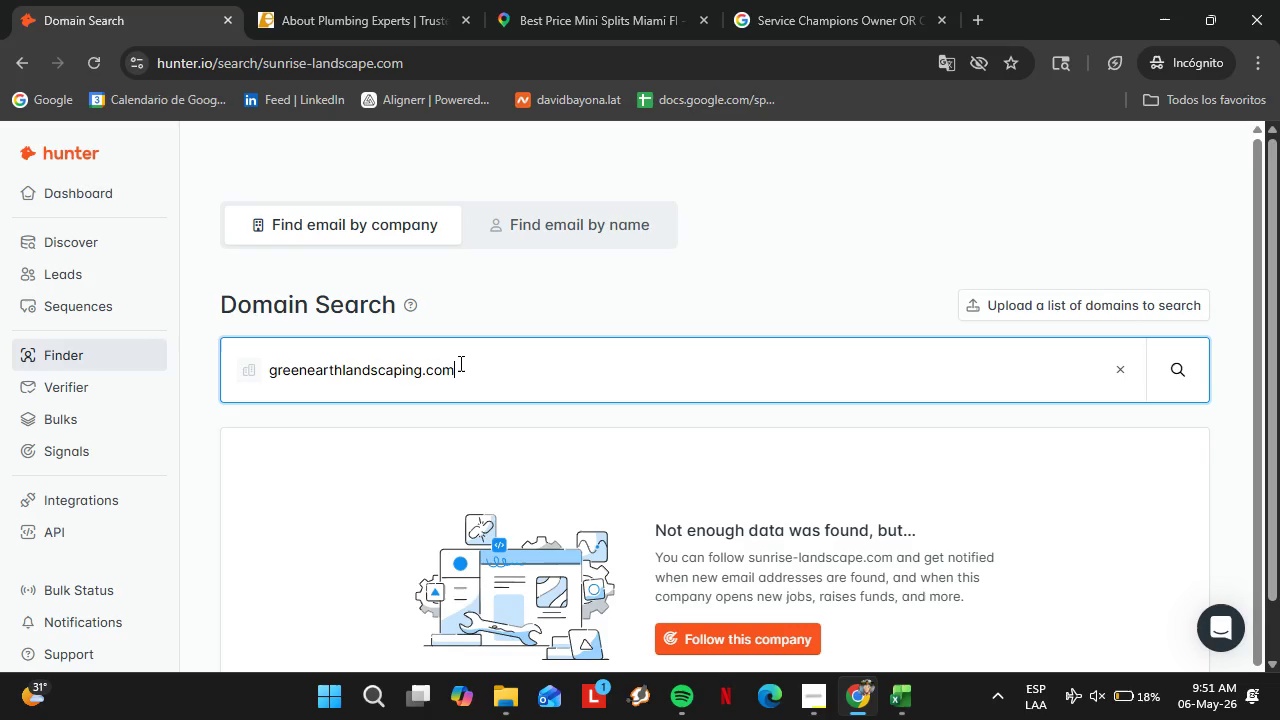 
key(Enter)
 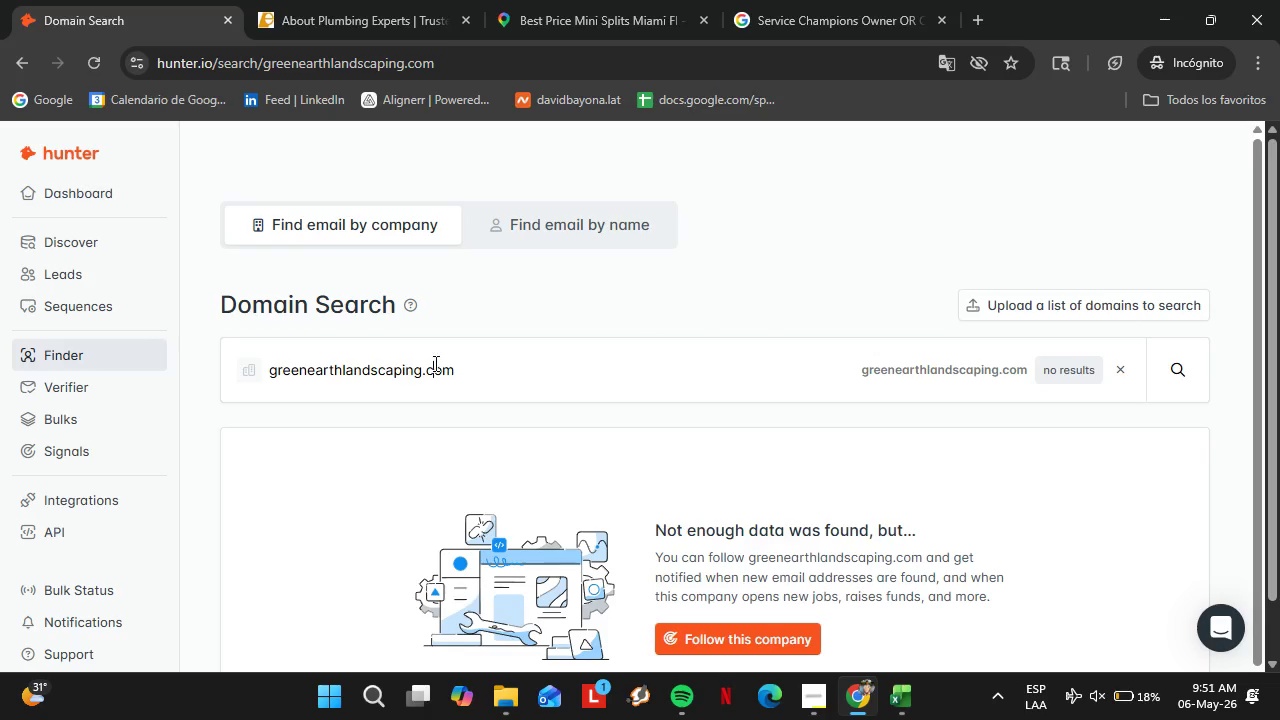 
double_click([434, 363])
 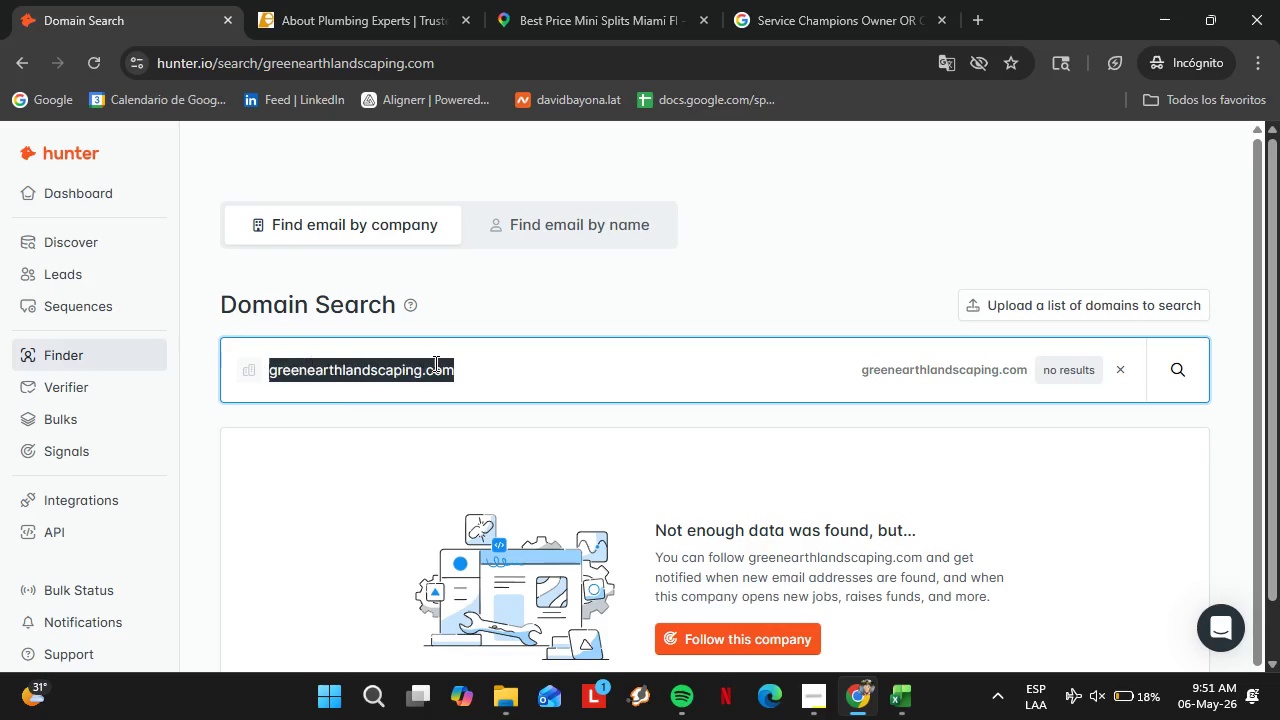 
triple_click([434, 363])
 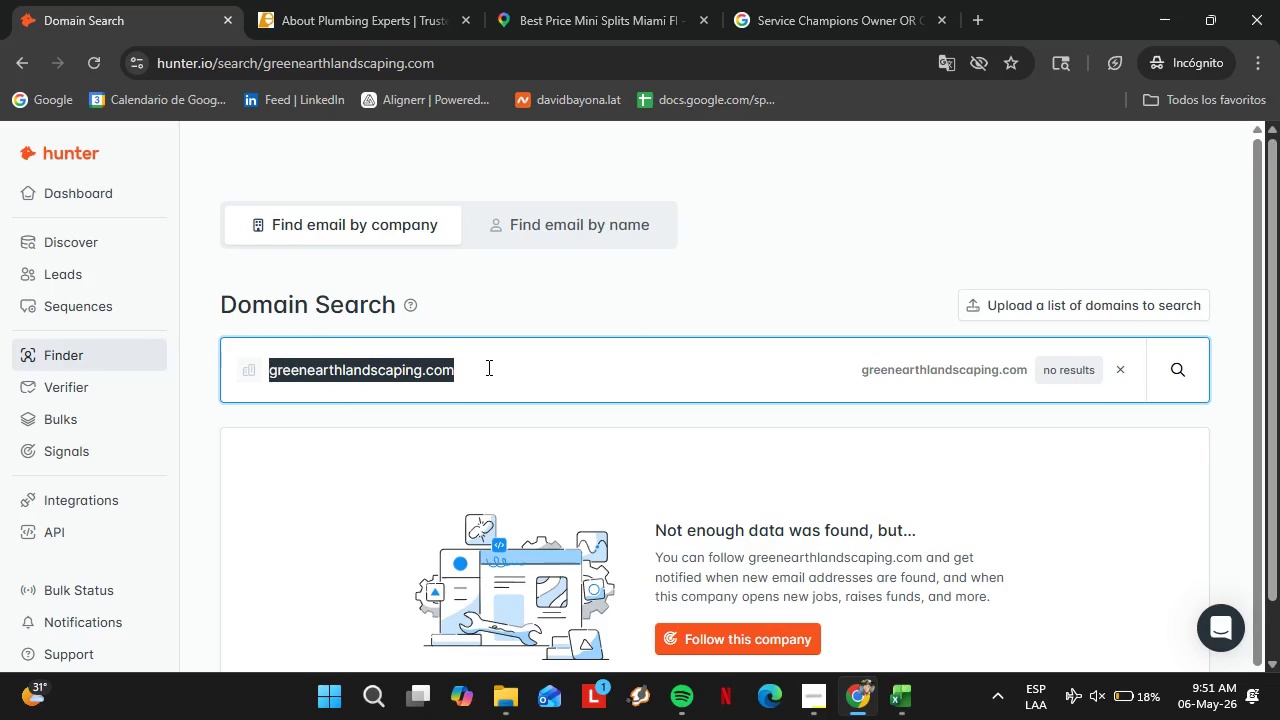 
type(totalgreenscapes.com)
 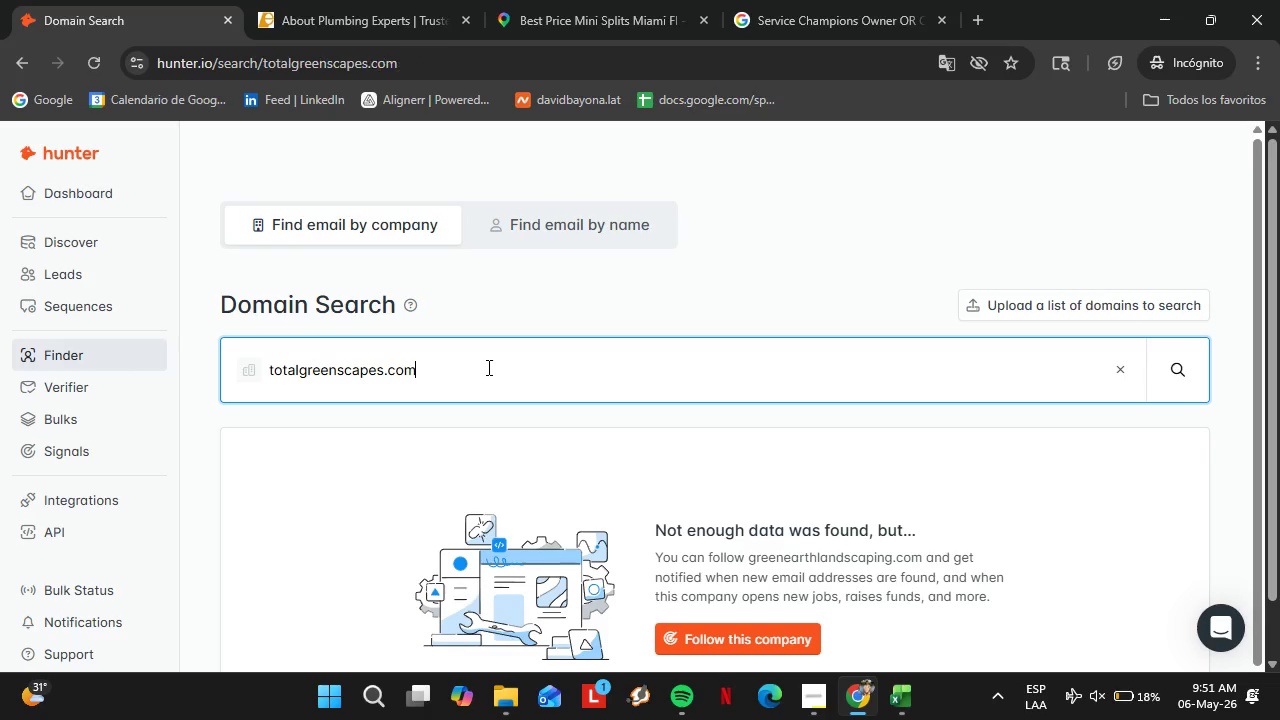 
key(Enter)
 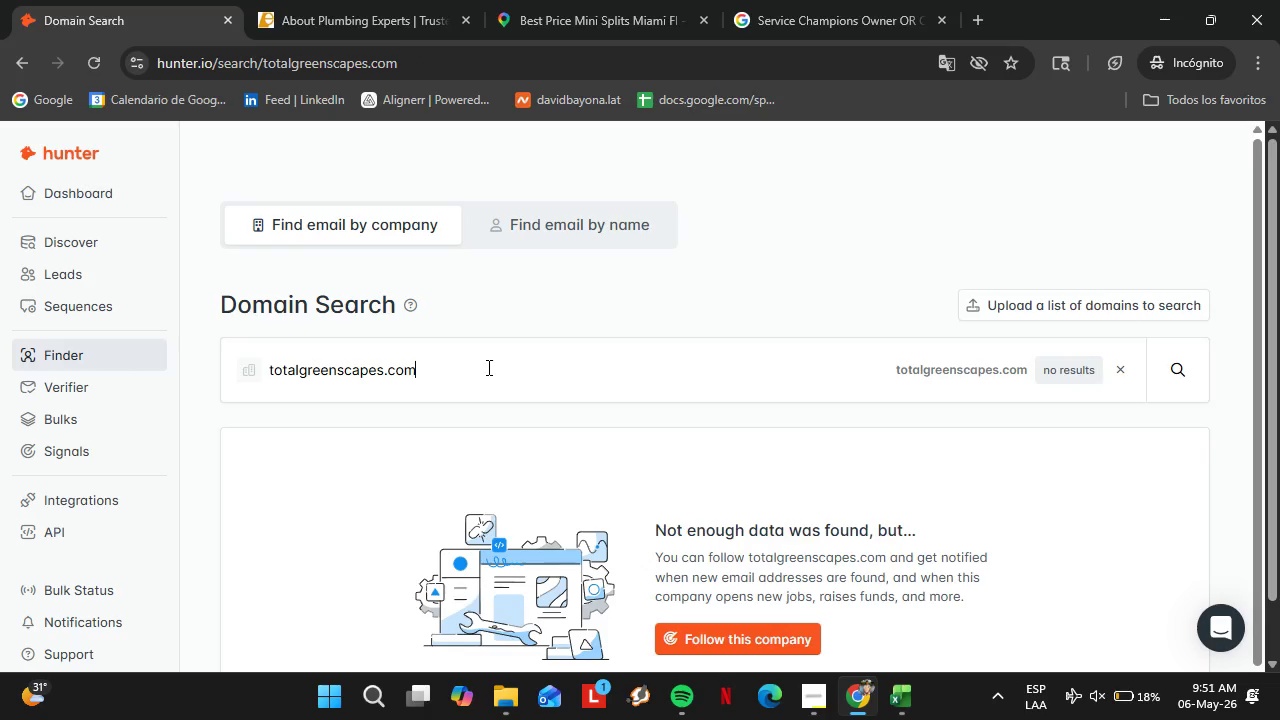 
double_click([487, 367])
 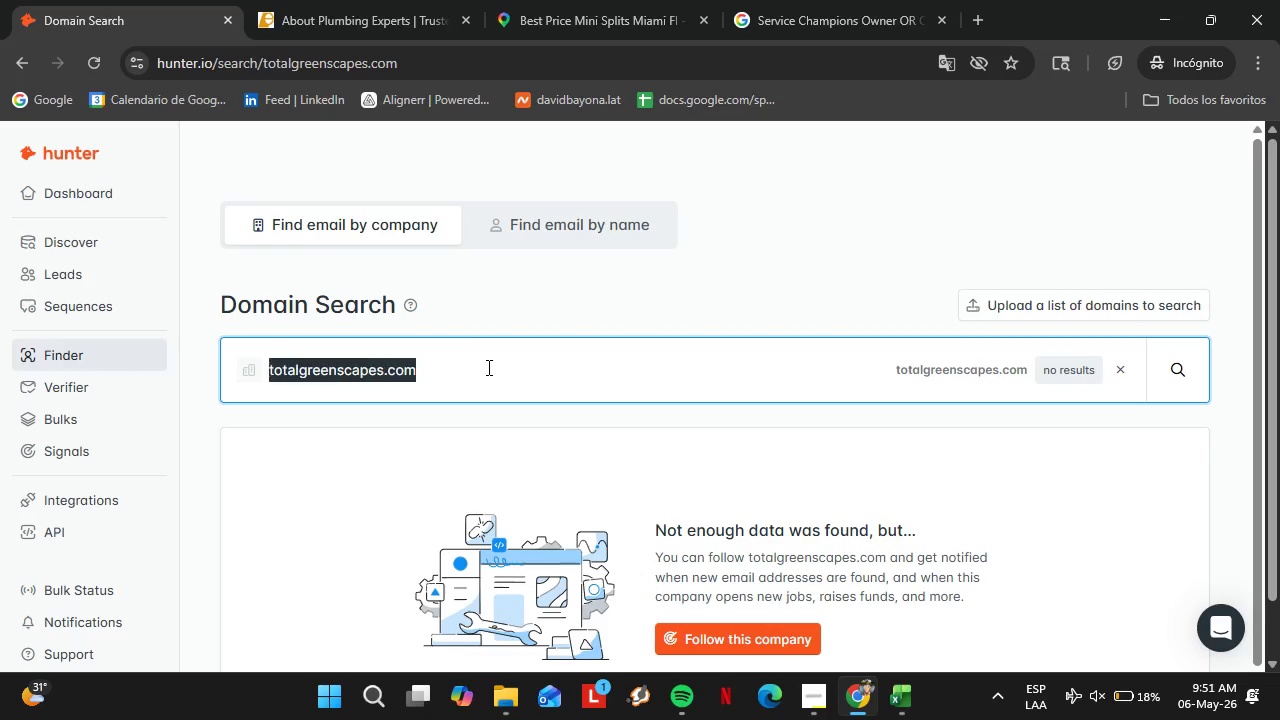 
triple_click([487, 367])
 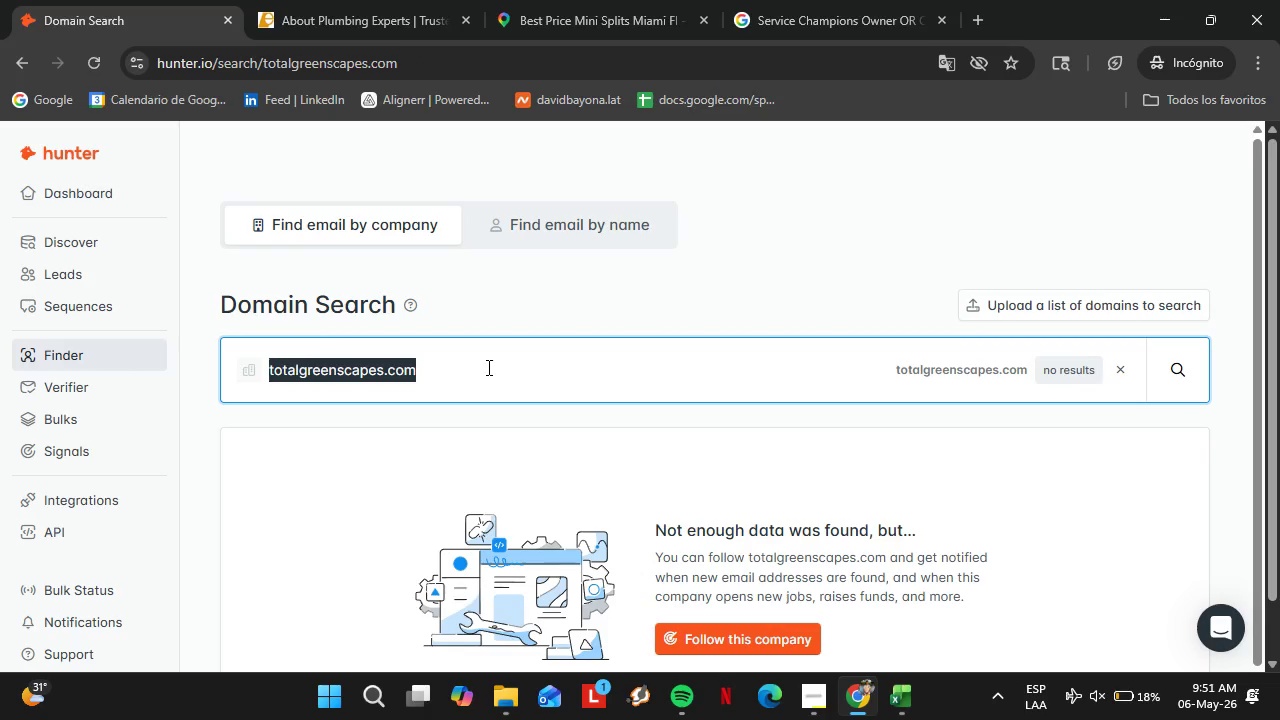 
type(urbanlawncare.com)
 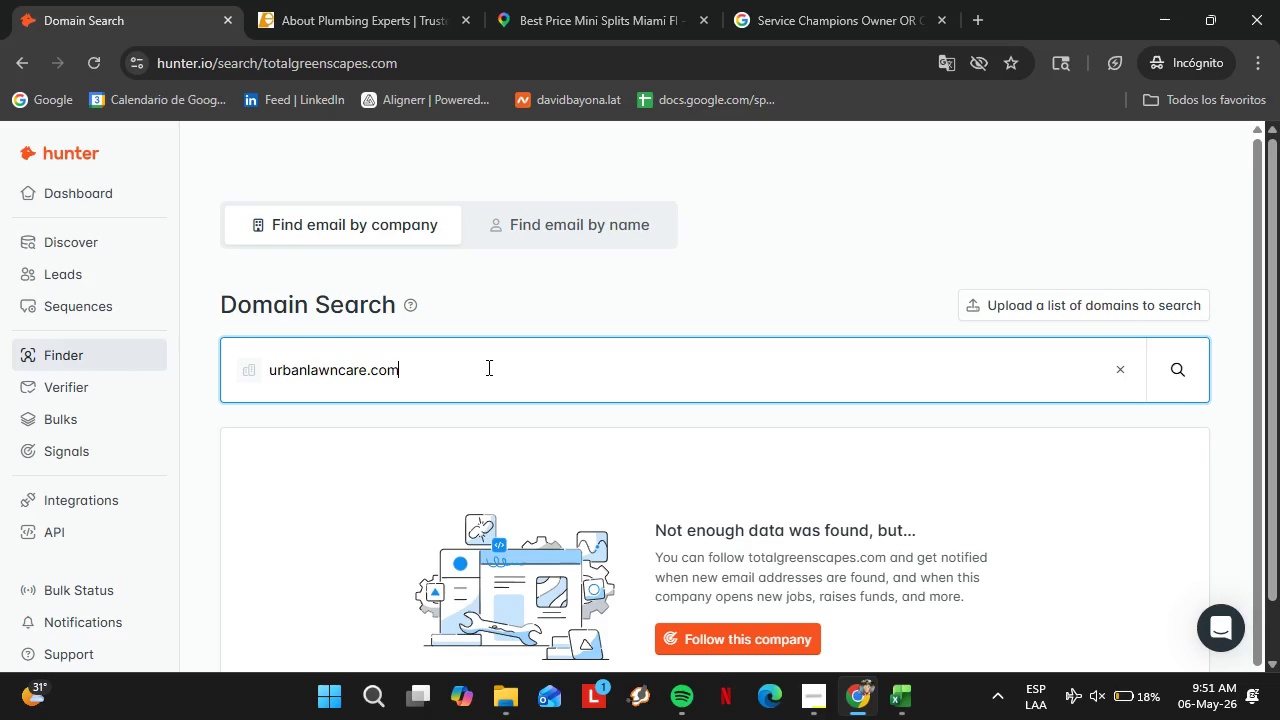 
key(Enter)
 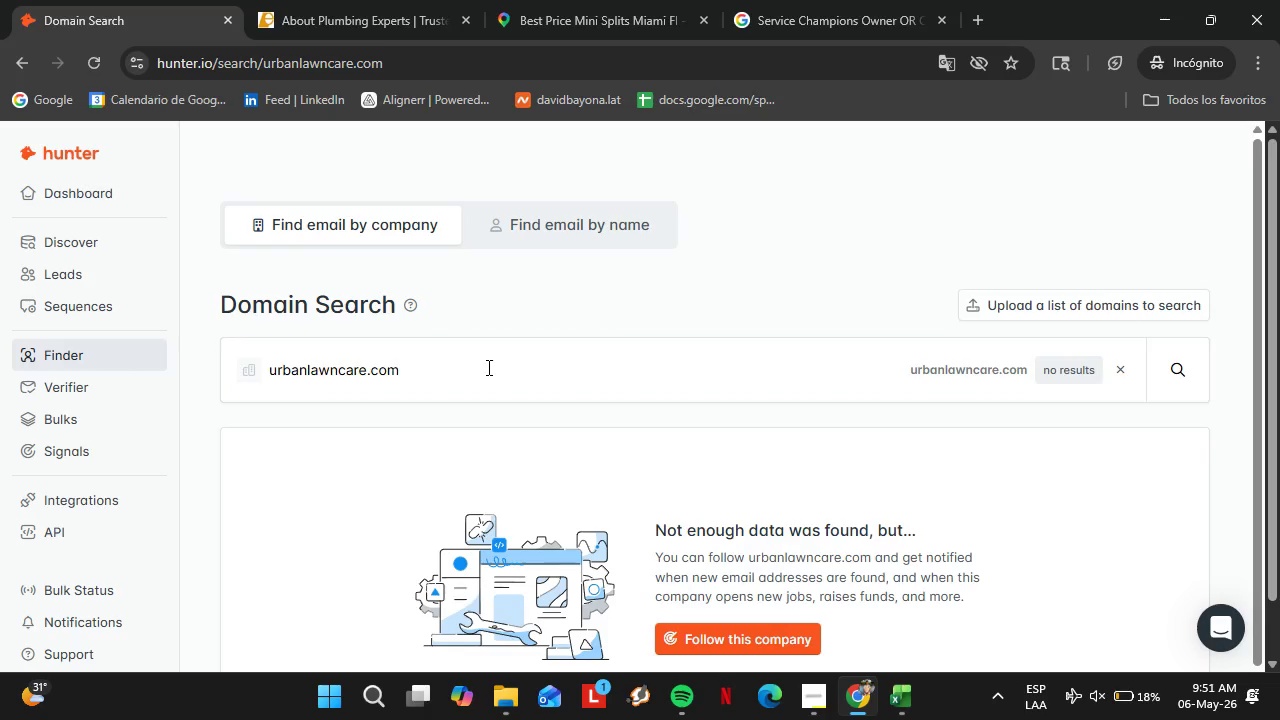 
double_click([487, 367])
 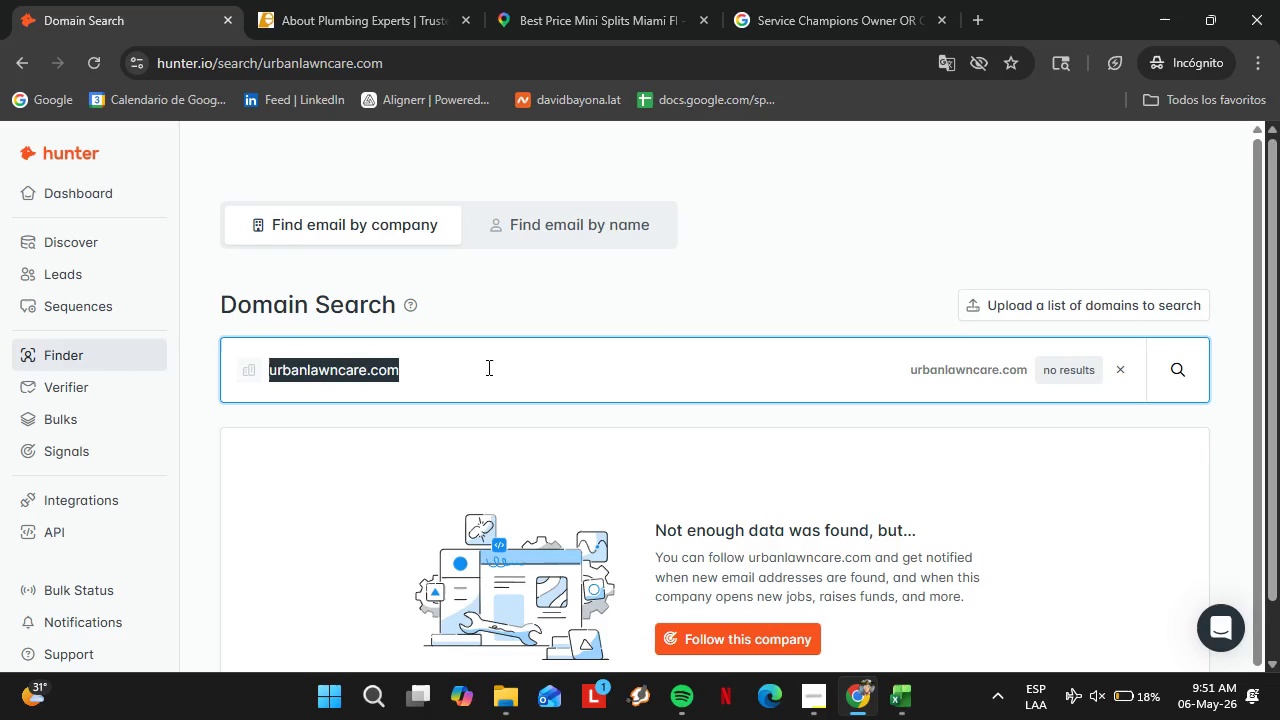 
triple_click([487, 367])
 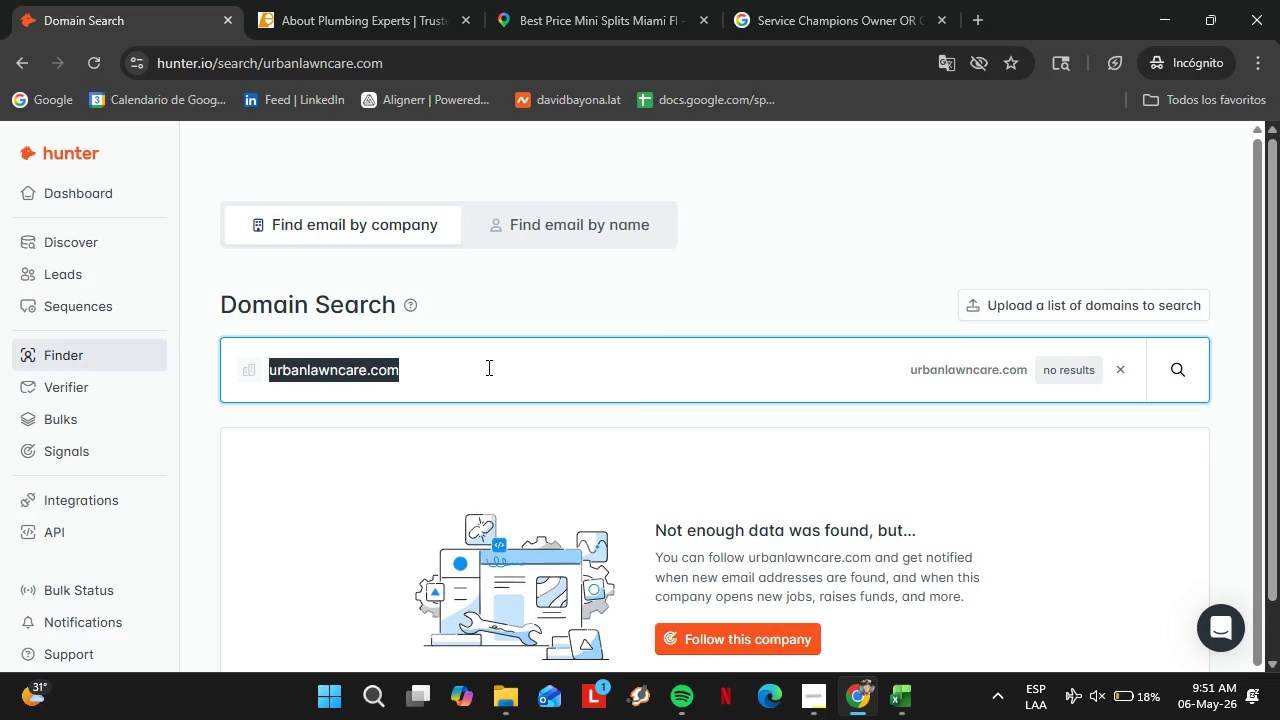 
type(perfectlawnservice.com)
 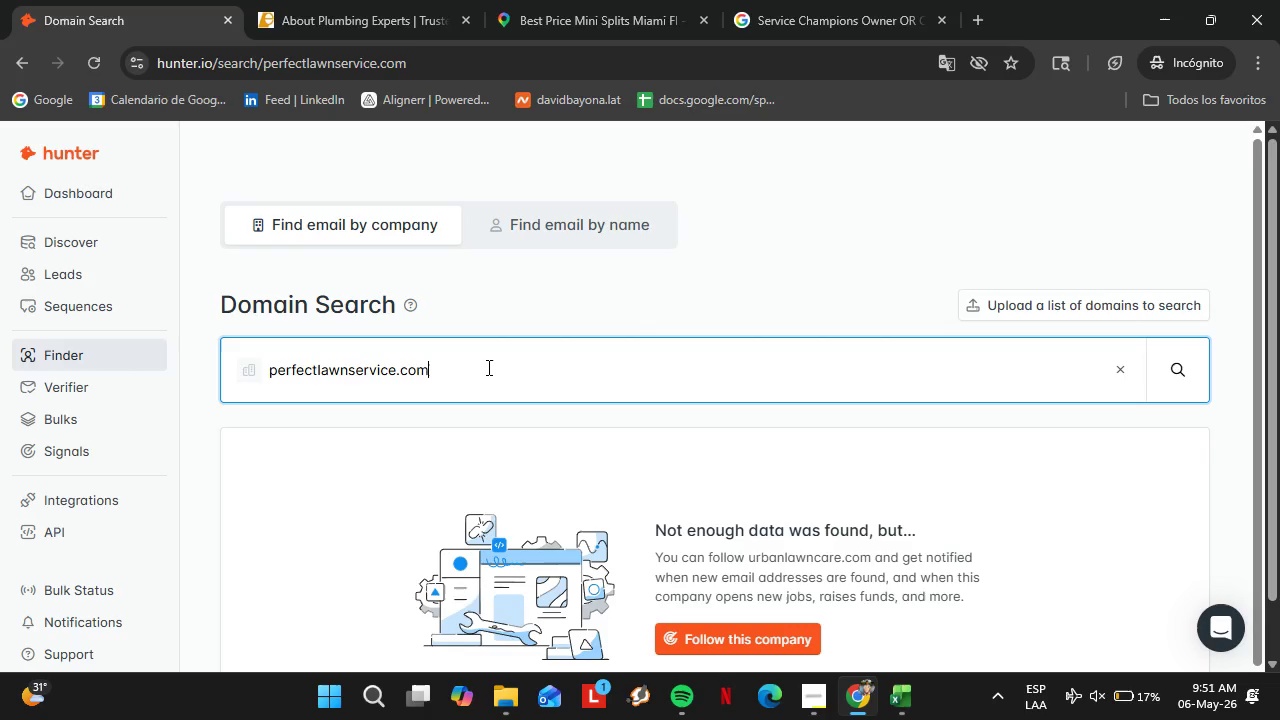 
key(Enter)
 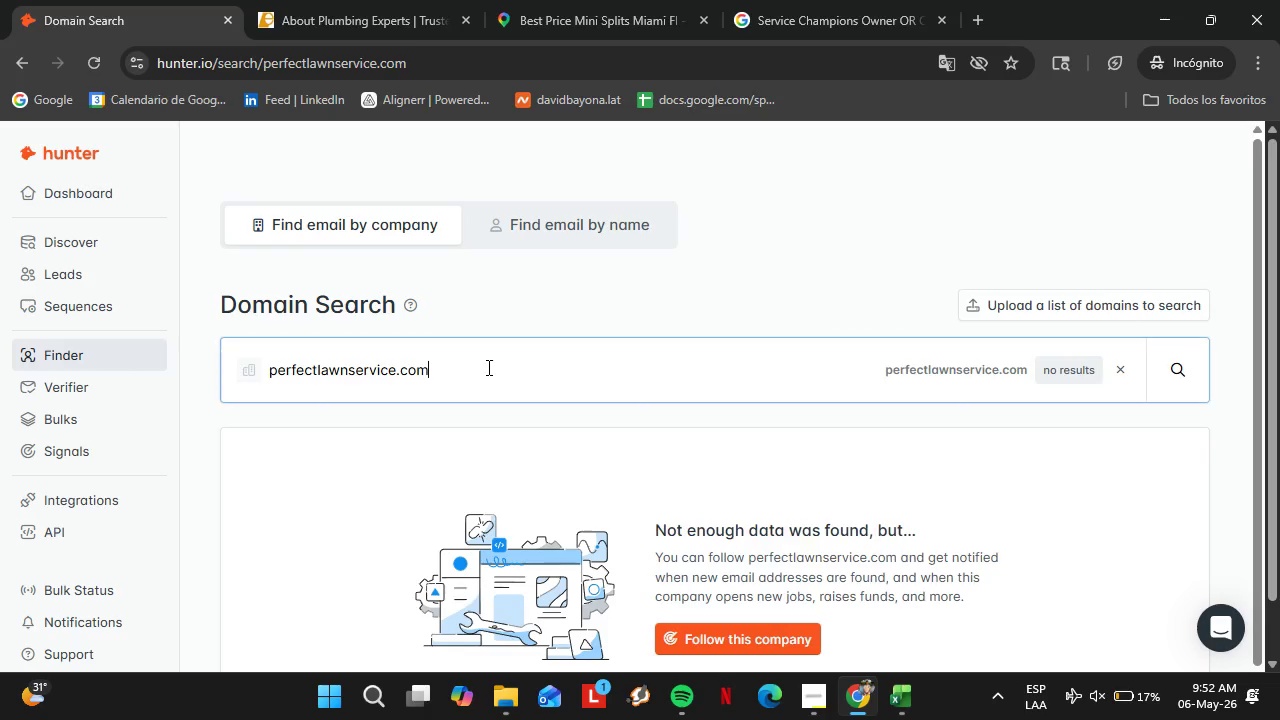 
double_click([487, 367])
 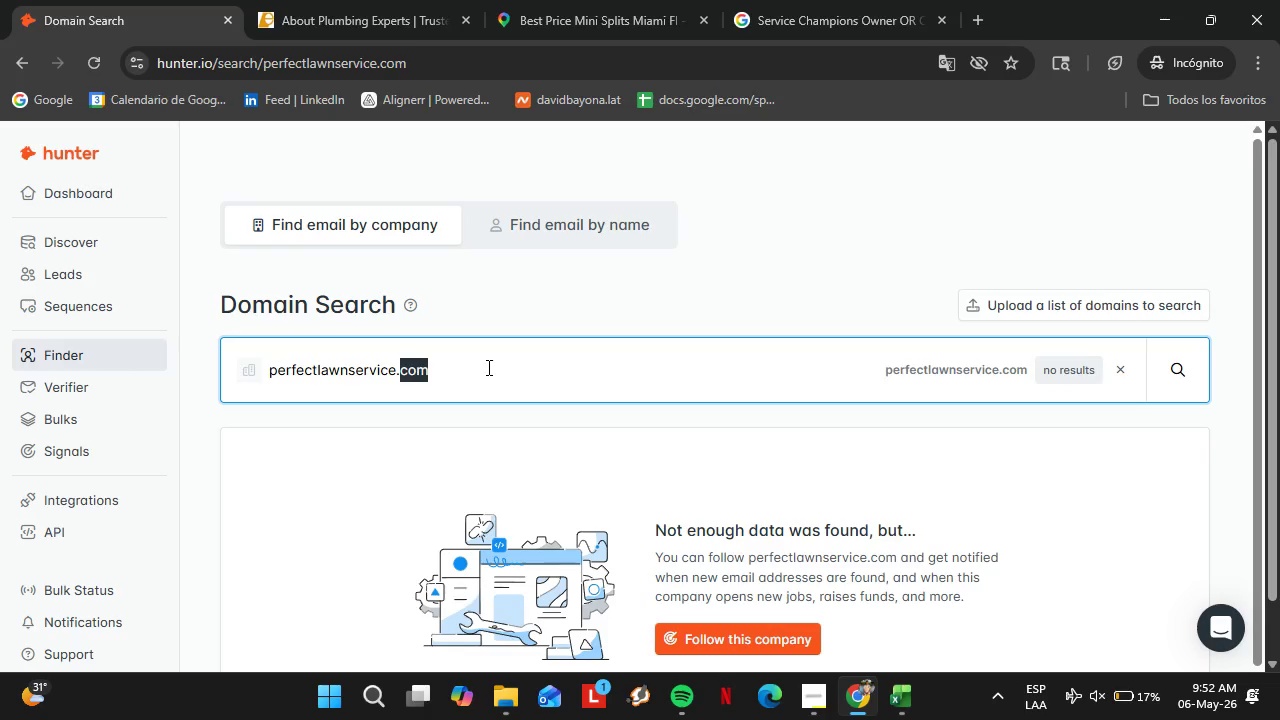 
triple_click([487, 367])
 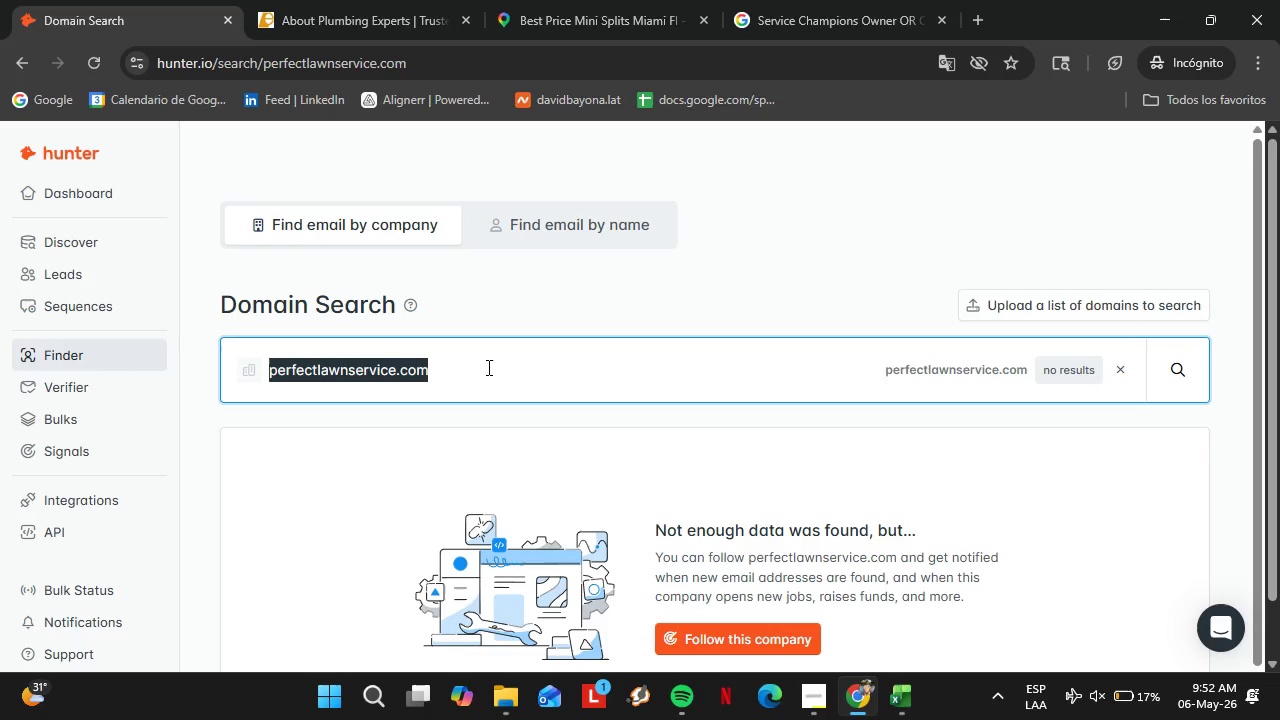 
type(lk)
key(Backspace)
type(w)
key(Backspace)
type(awnmasters.com)
 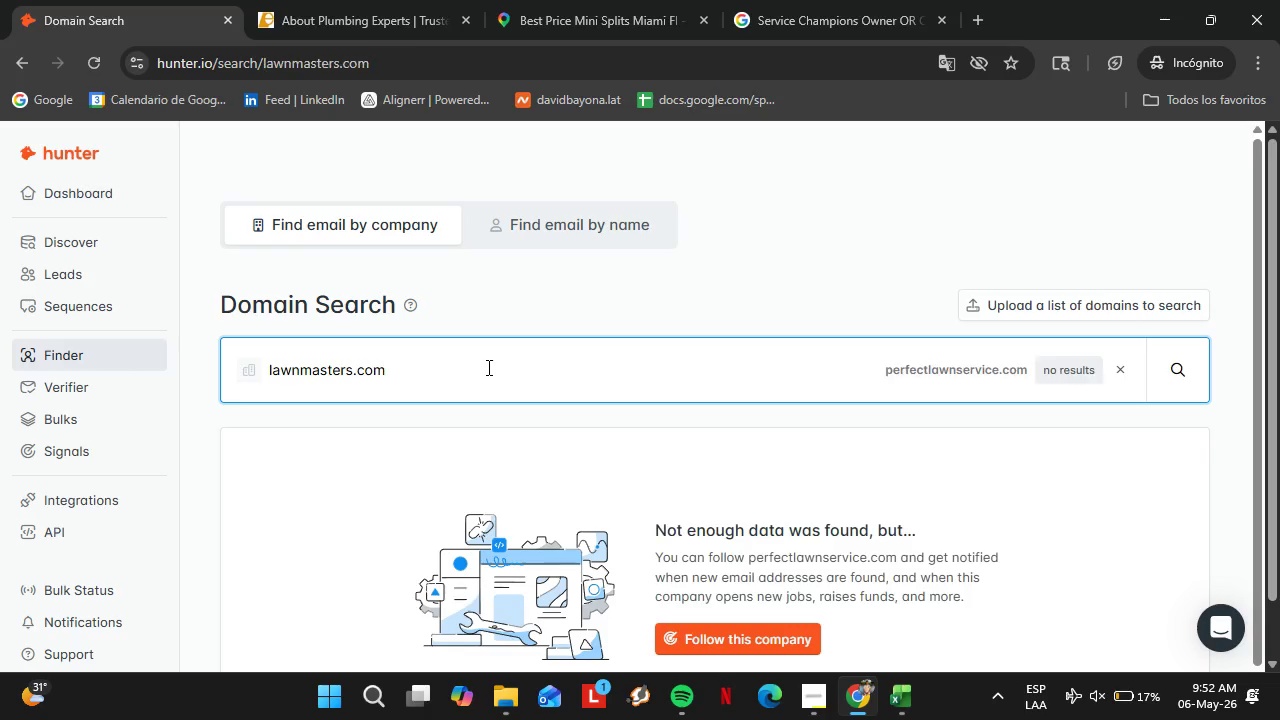 
key(Enter)
 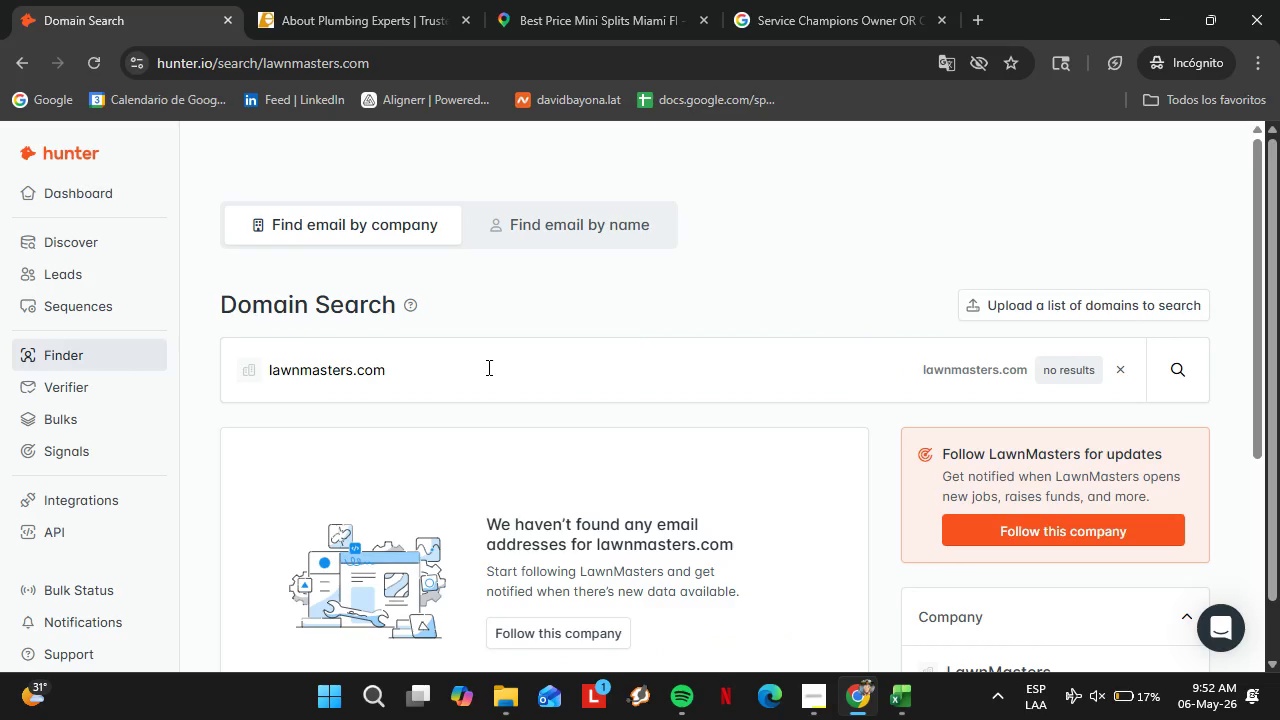 
left_click([487, 367])
 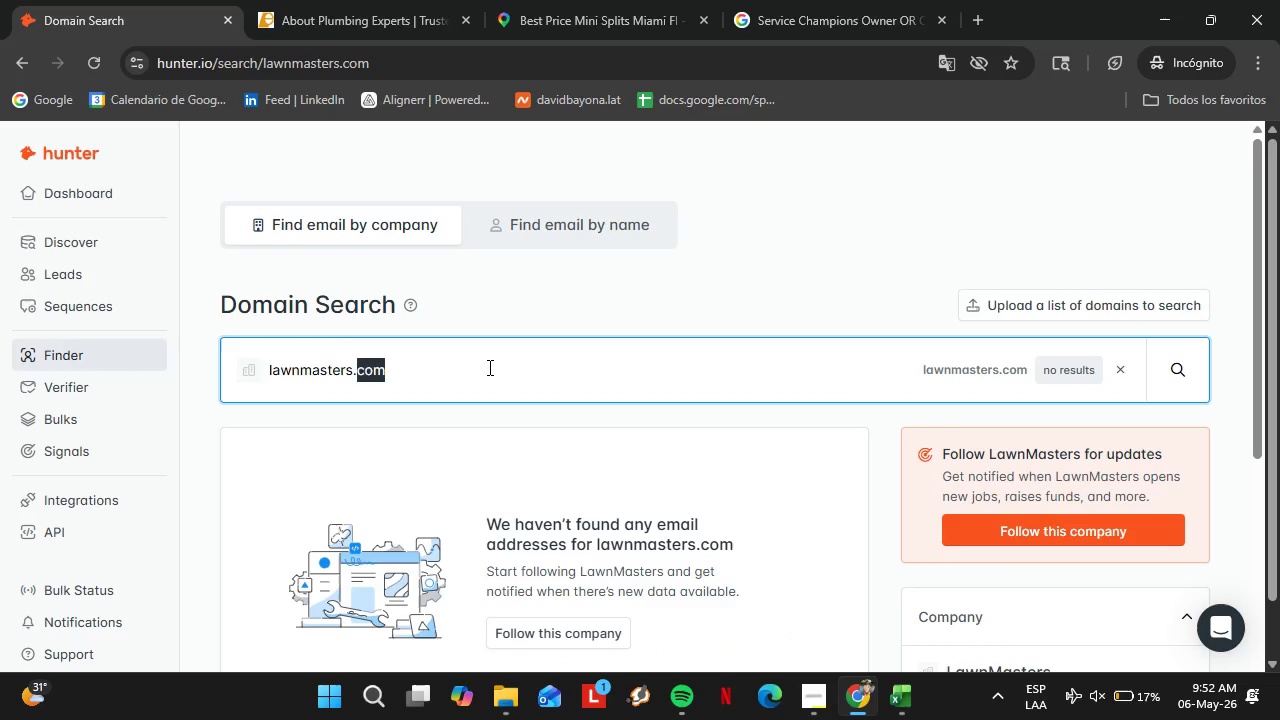 
triple_click([488, 367])
 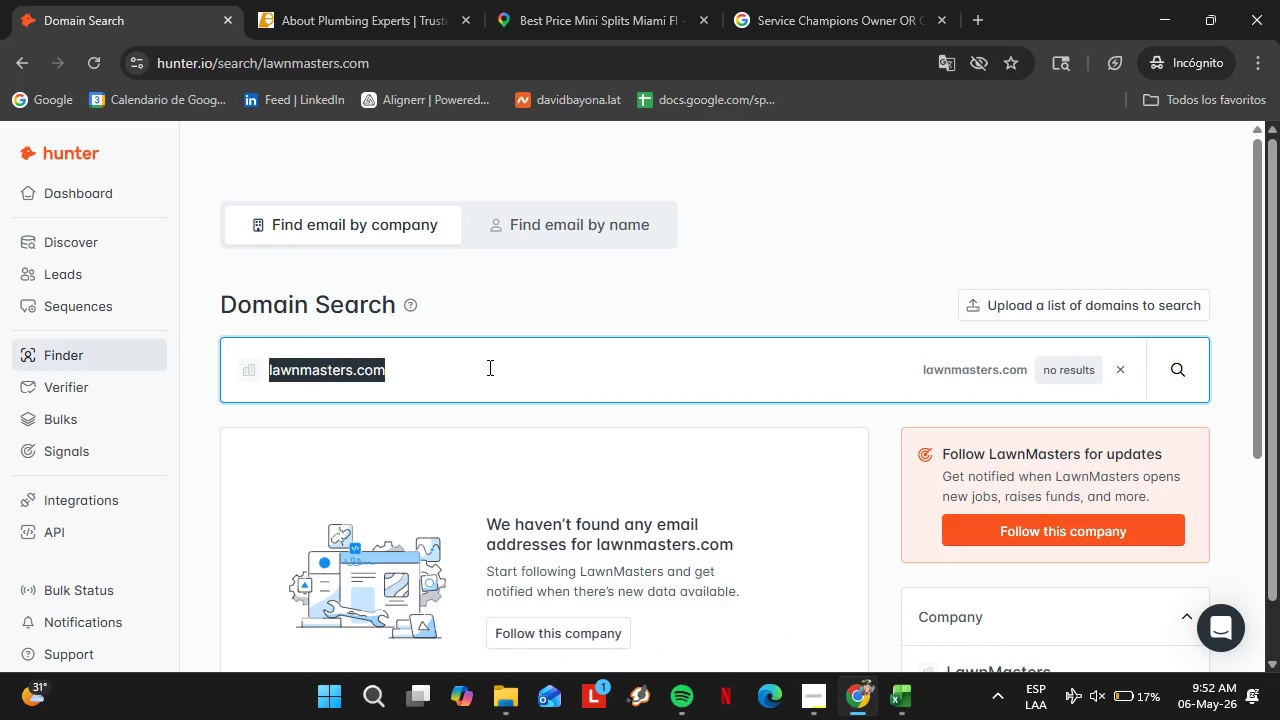 
triple_click([488, 367])
 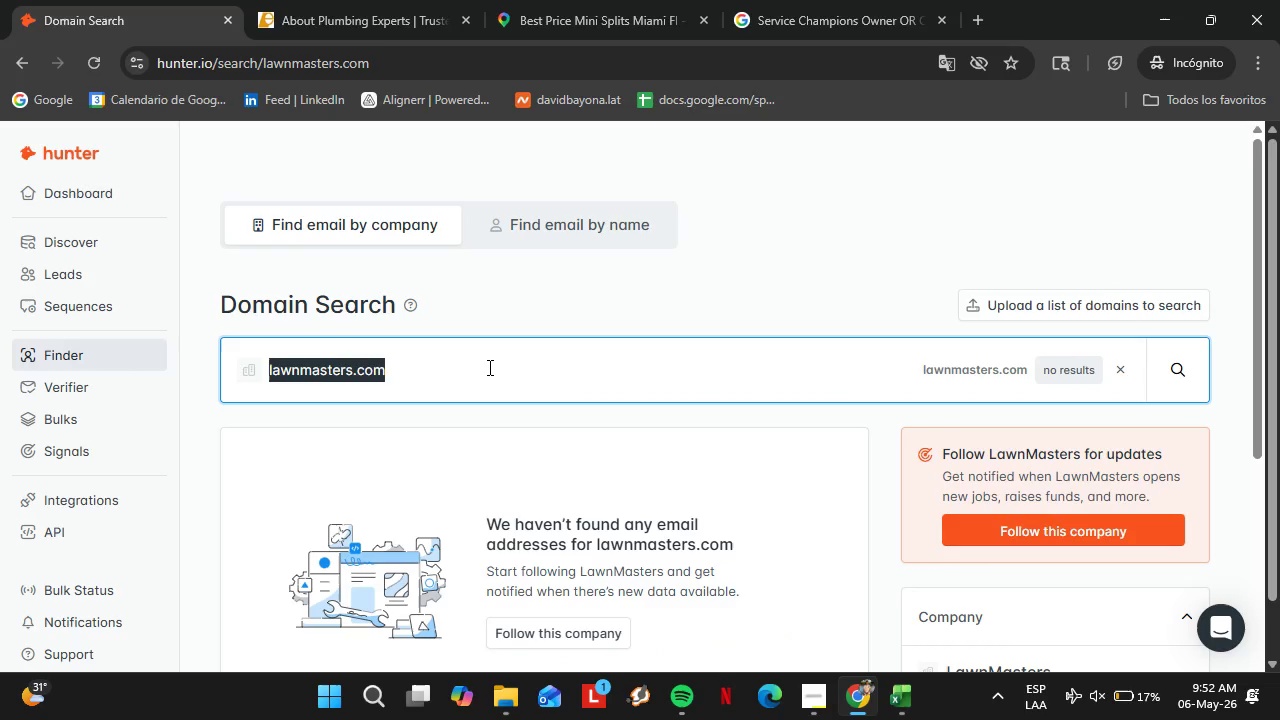 
type(allseasonlandscape.com)
 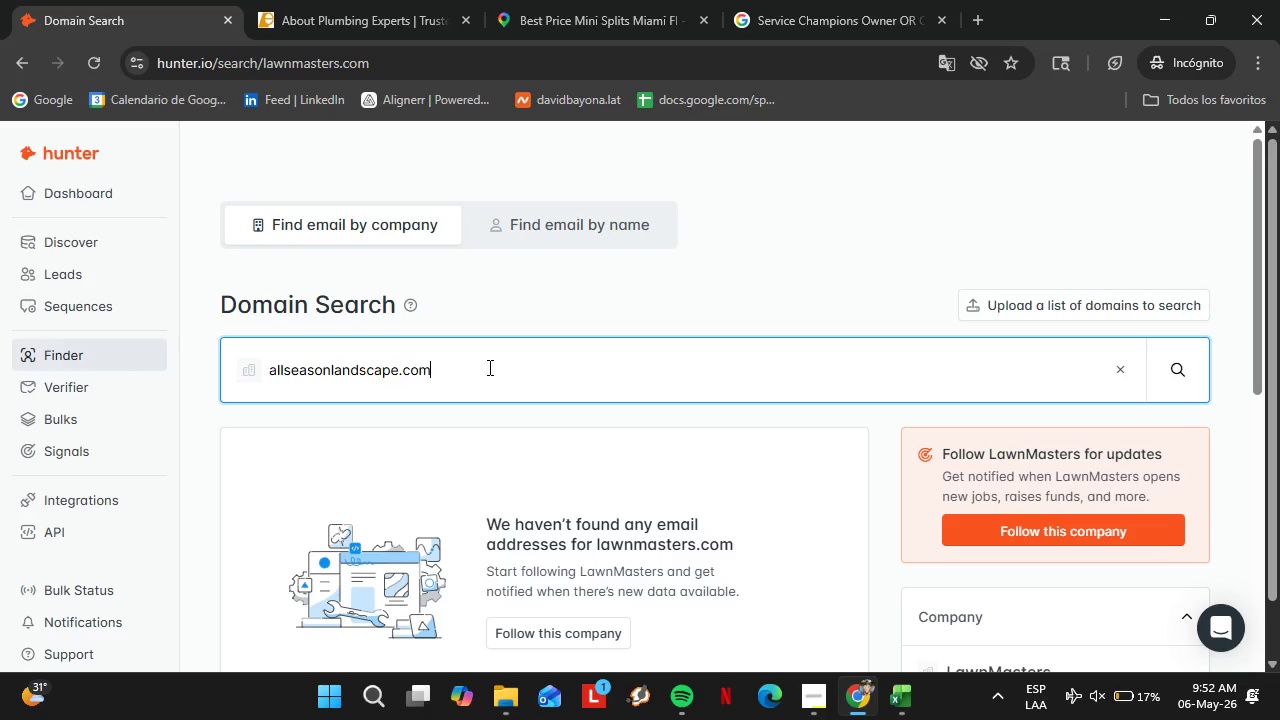 
key(Enter)
 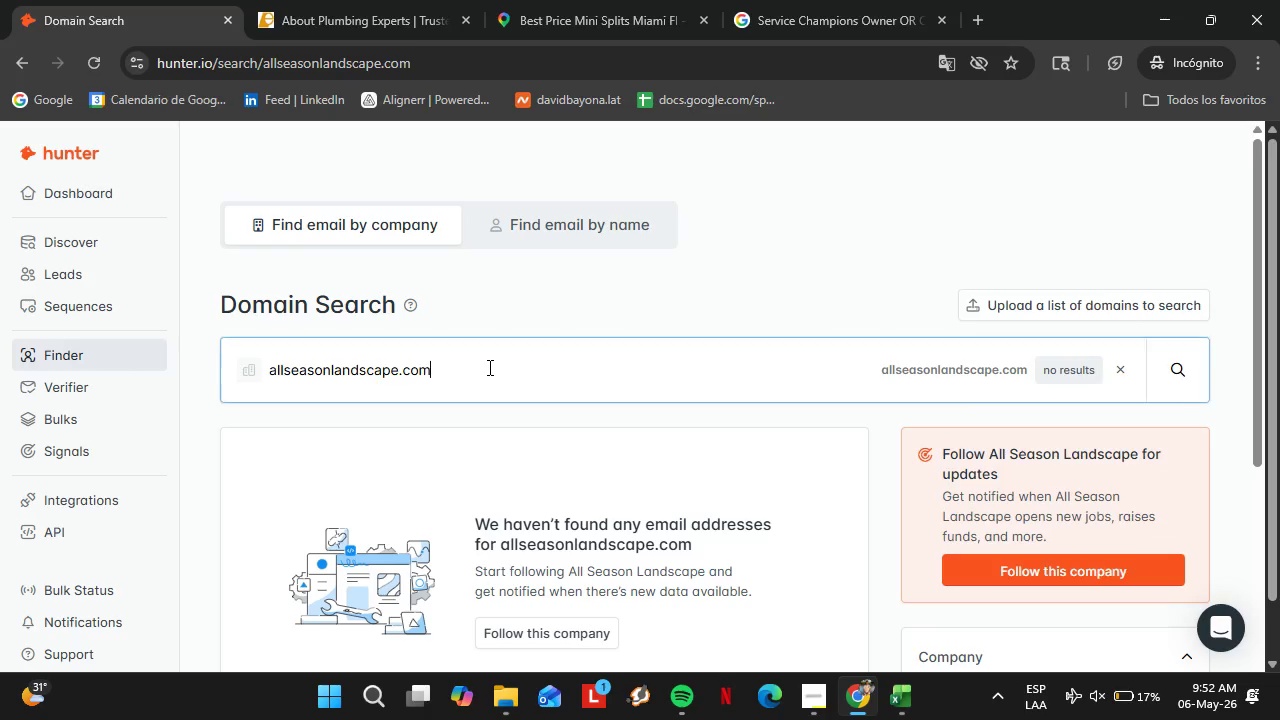 
double_click([488, 367])
 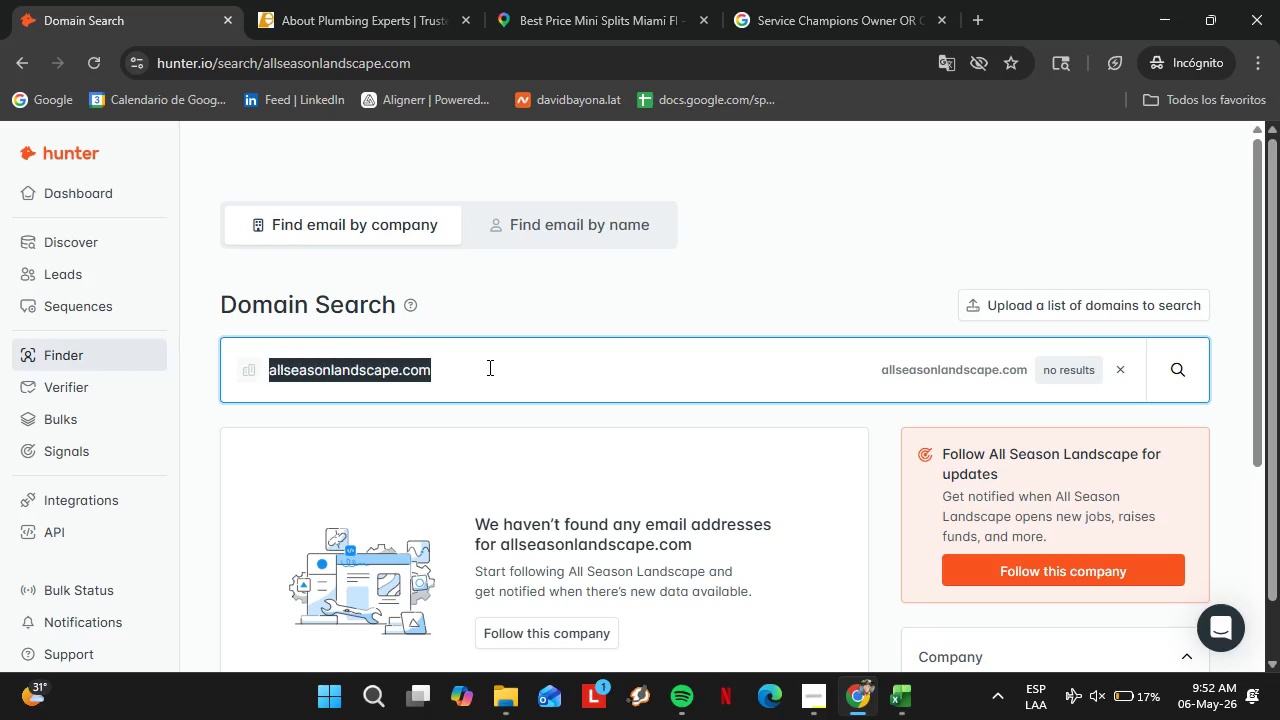 
triple_click([488, 367])
 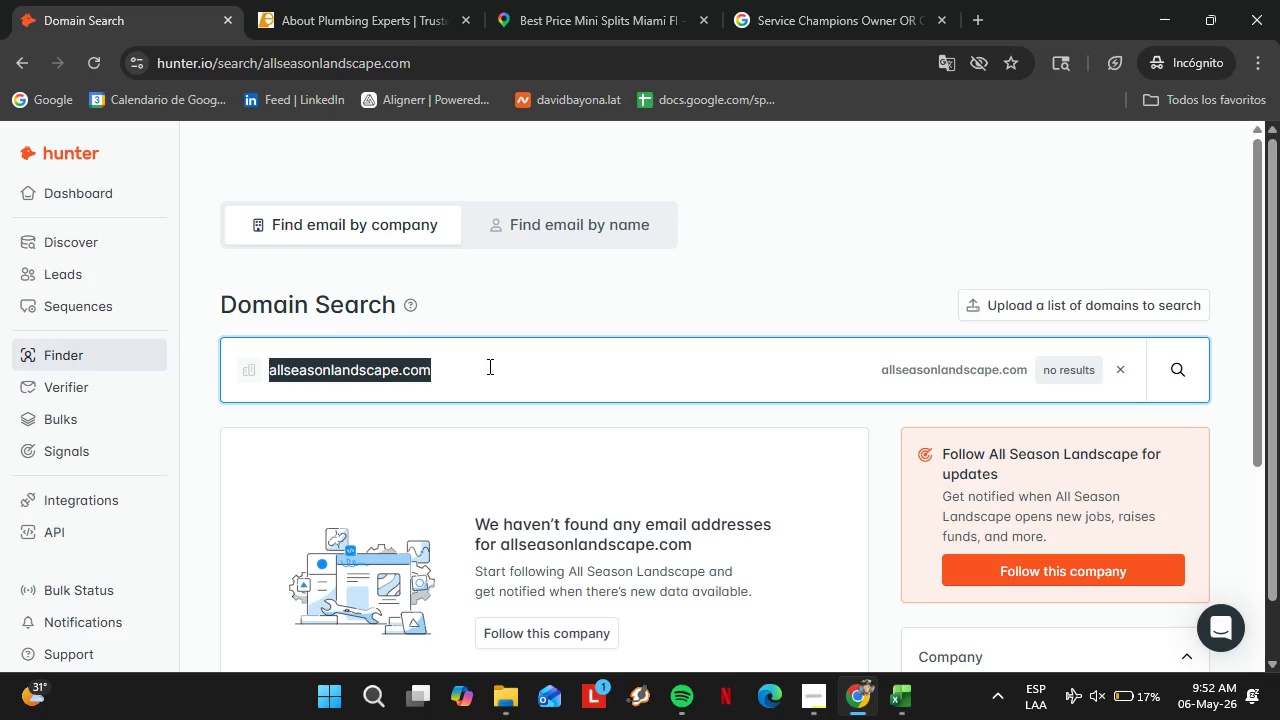 
type(precisionlawncare.com)
 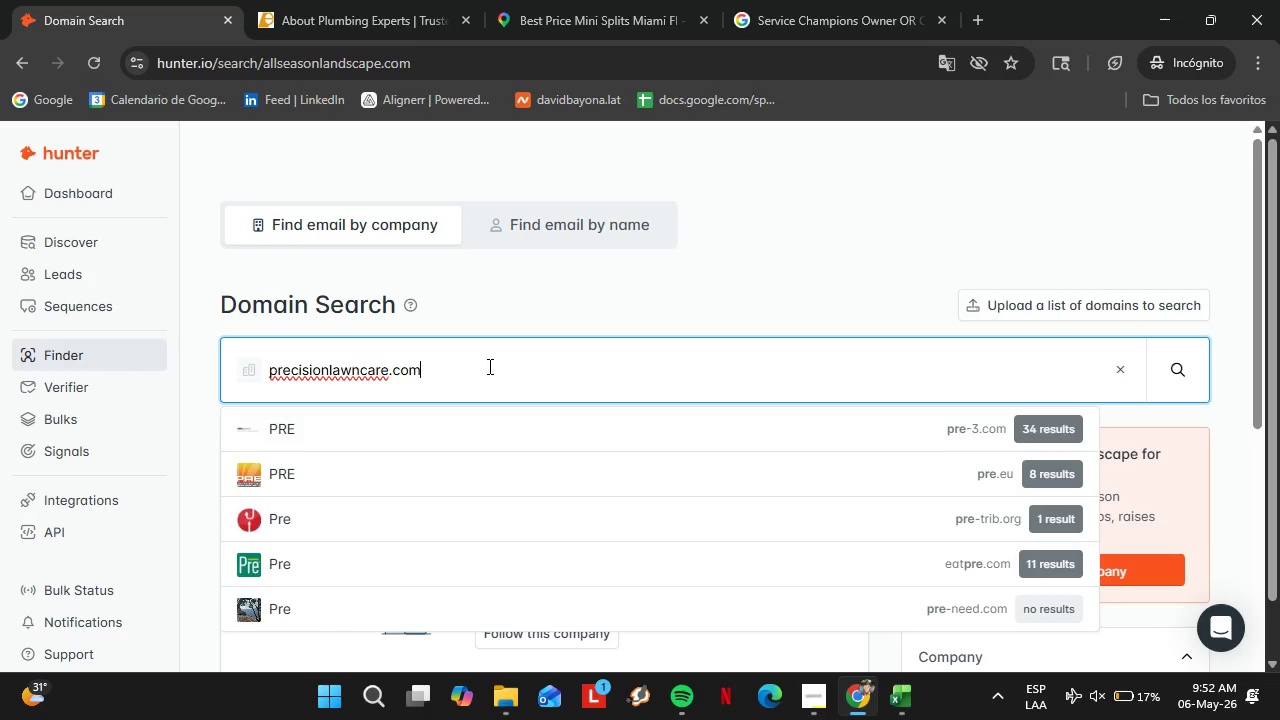 
key(Enter)
 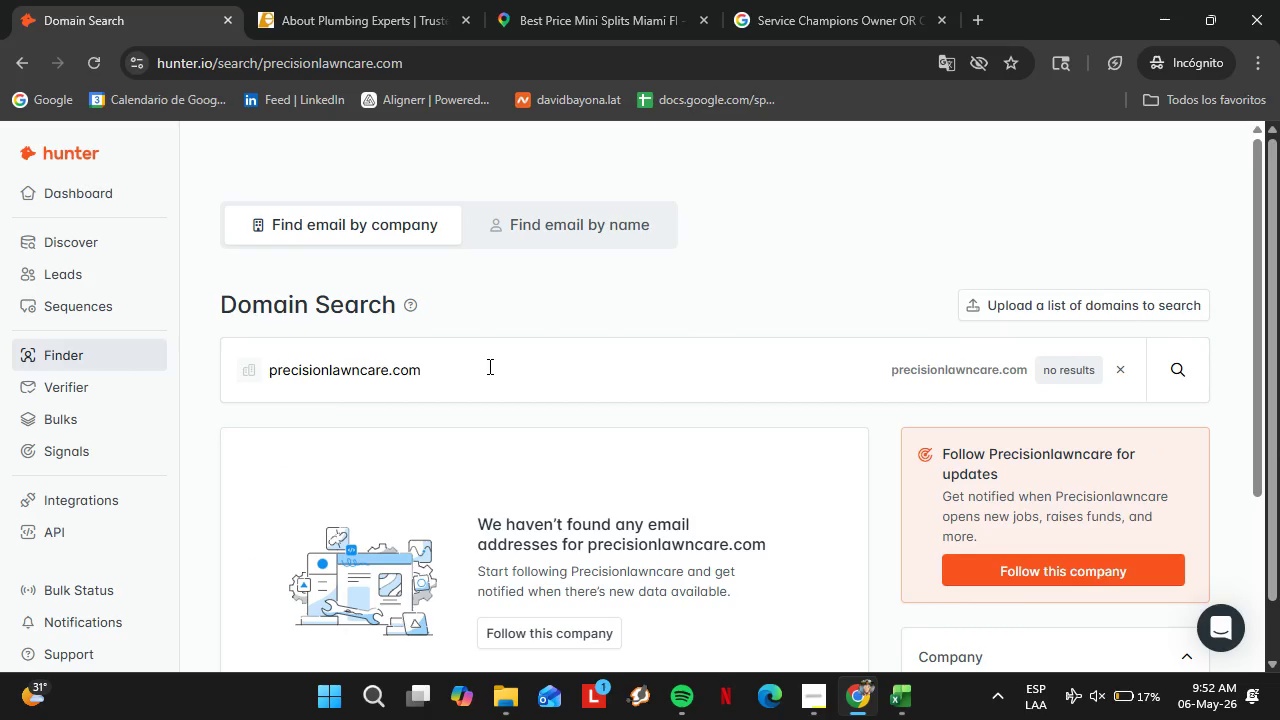 
double_click([488, 366])
 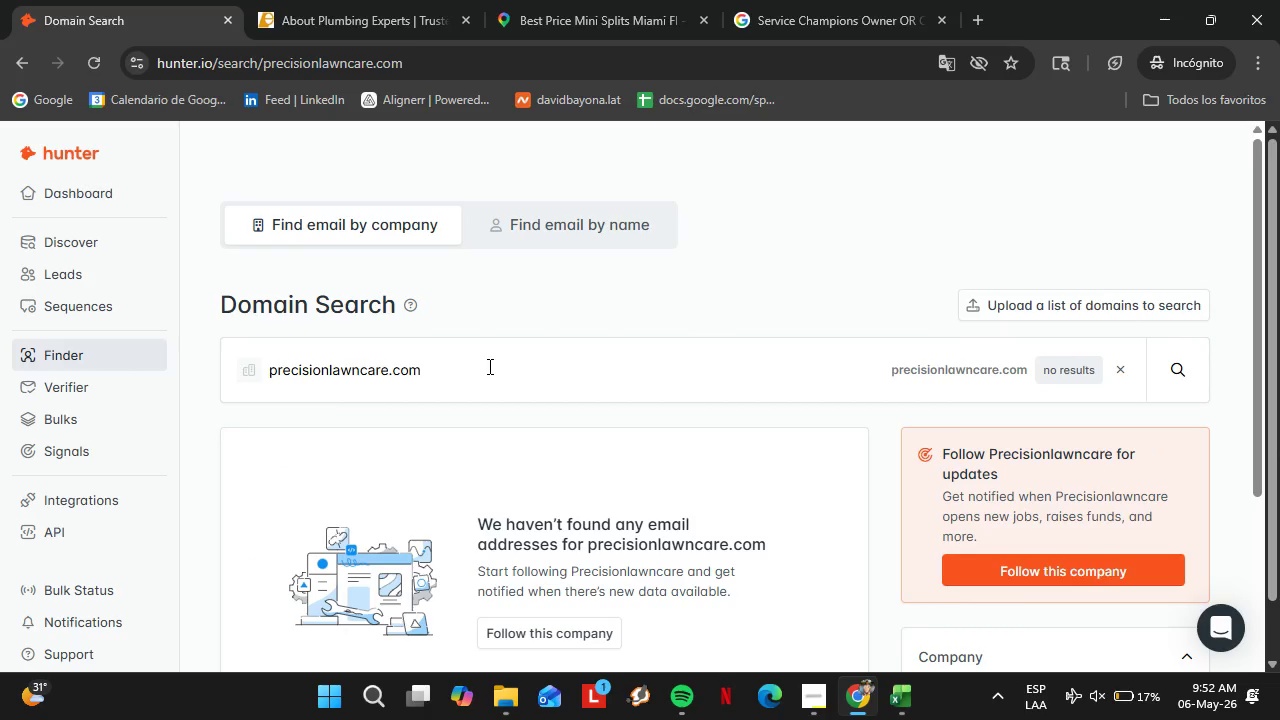 
triple_click([488, 366])
 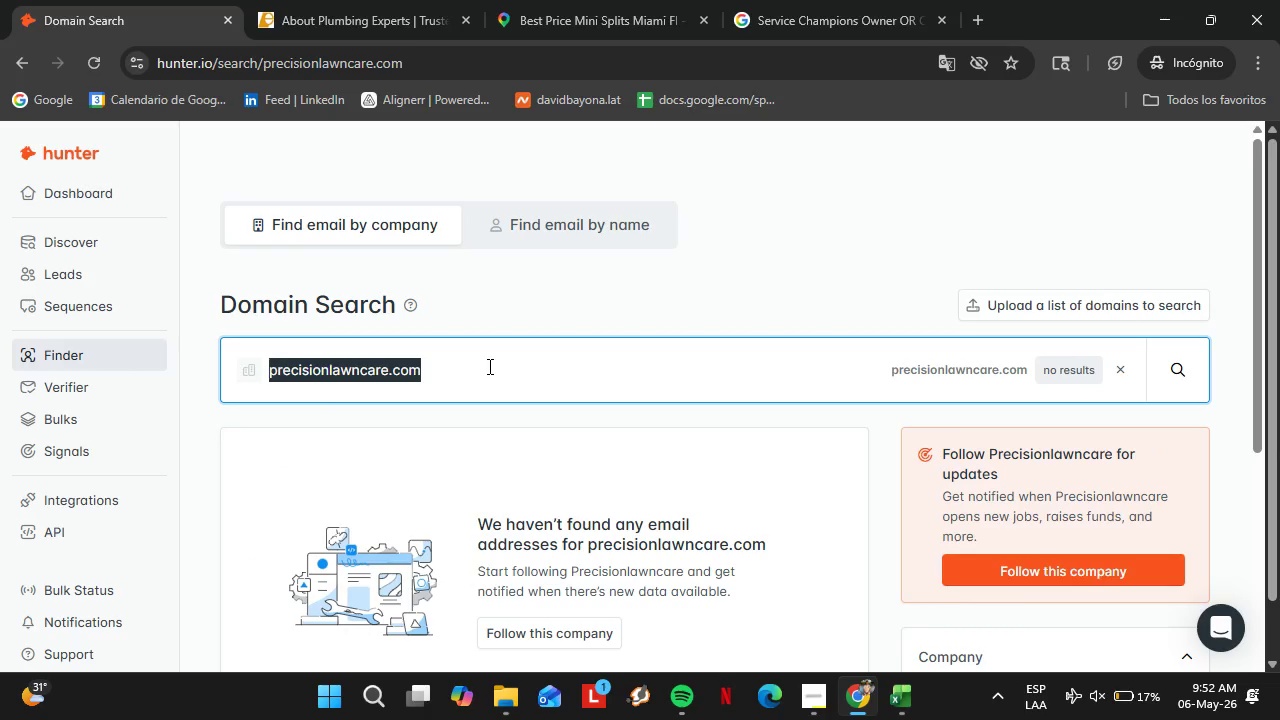 
type(greencarelandscape-)
key(Backspace)
type(.com)
key(Backspace)
type(m)
 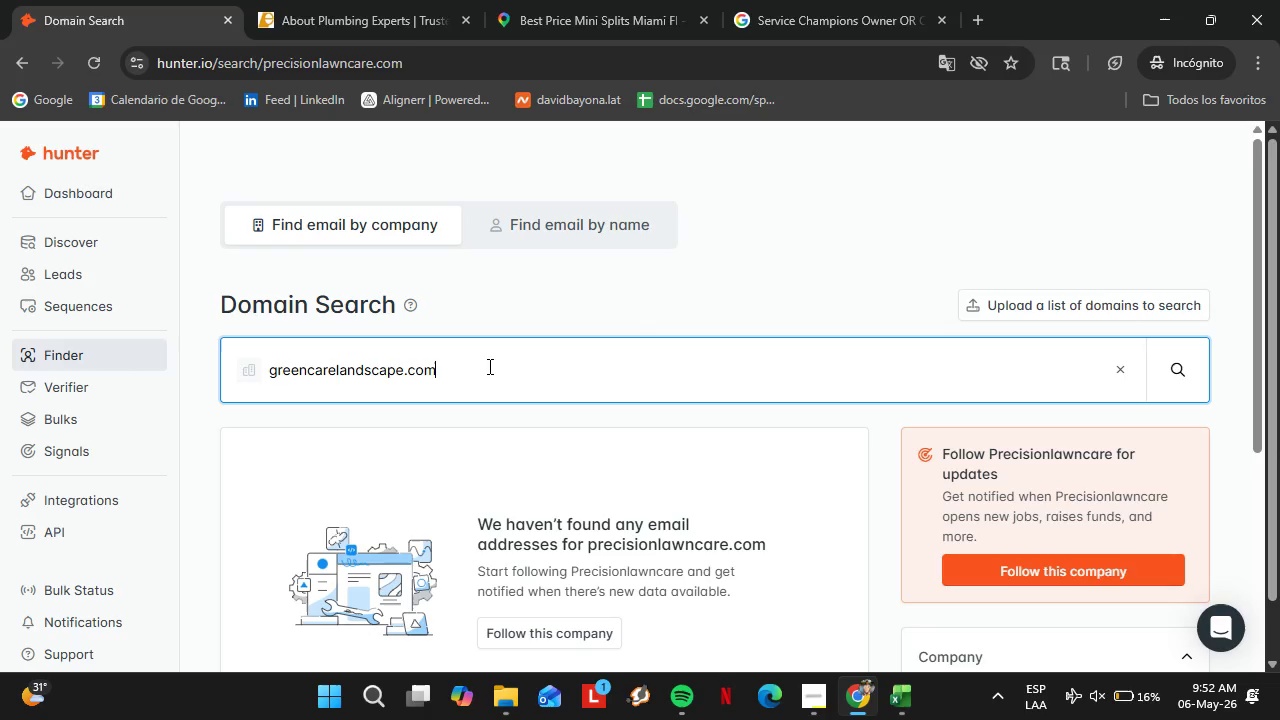 
key(Enter)
 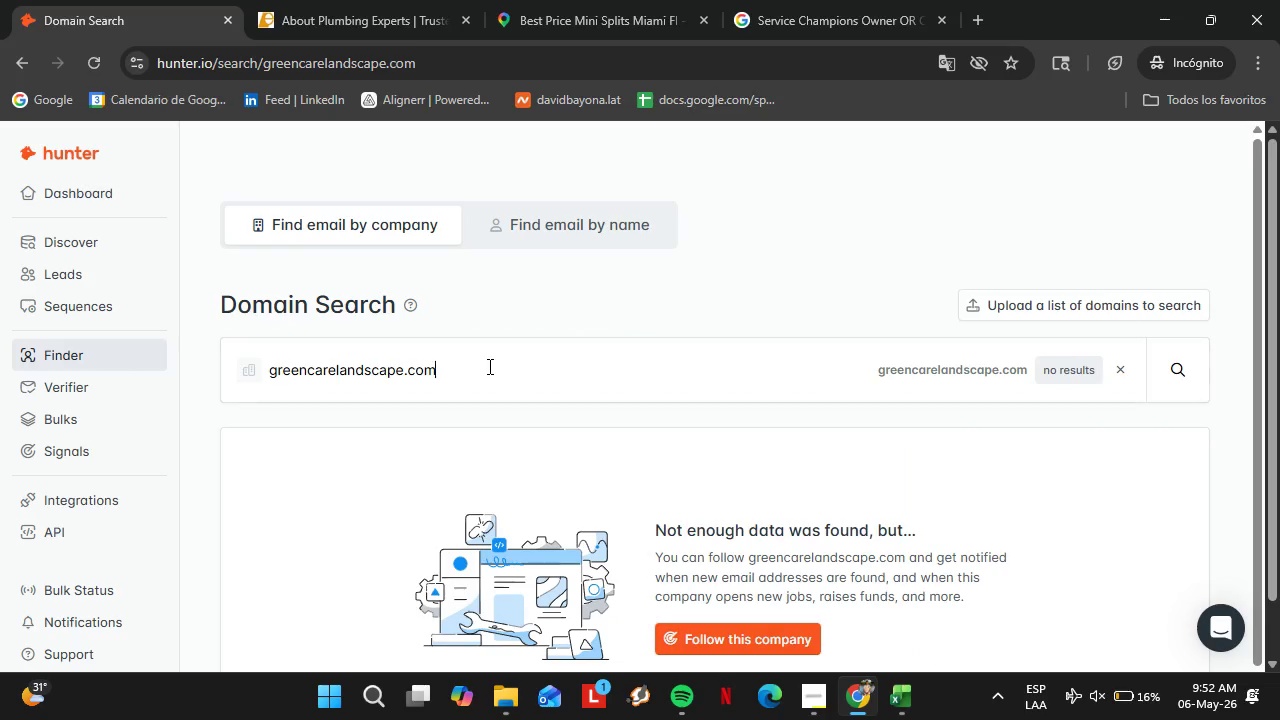 
double_click([488, 366])
 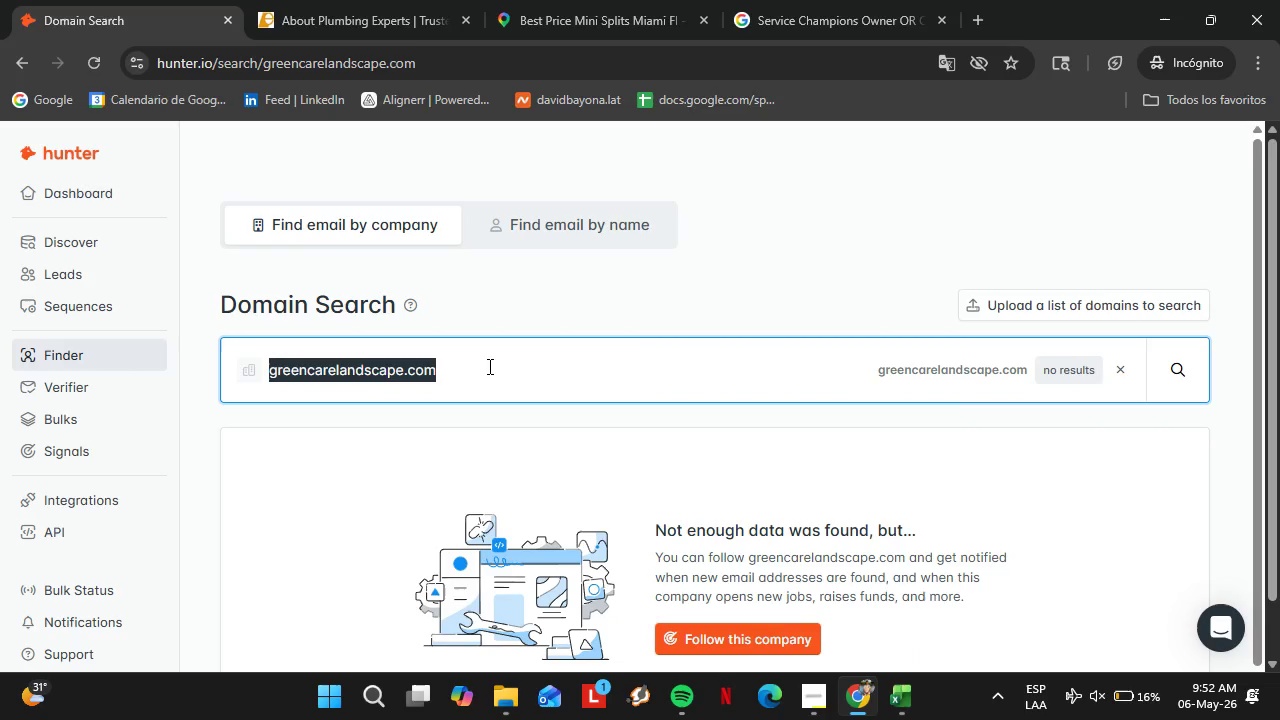 
triple_click([488, 366])
 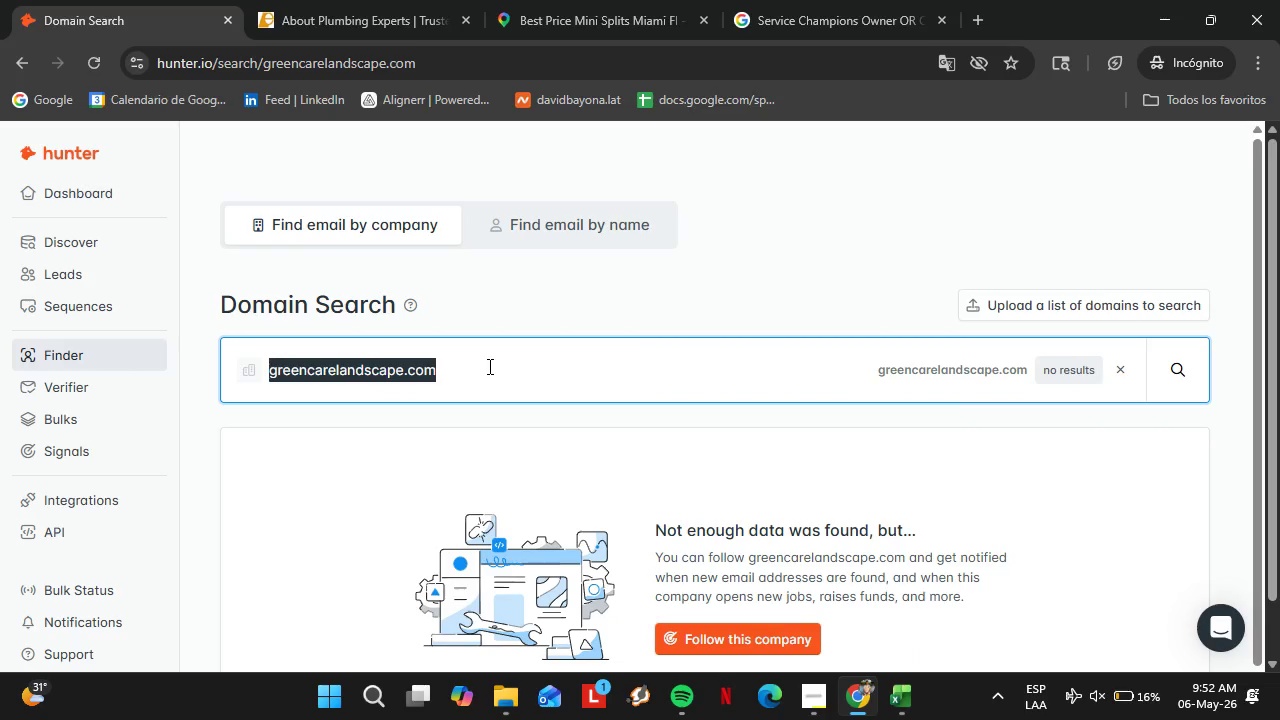 
type(prei)
key(Backspace)
type(mierlawnservices.com)
 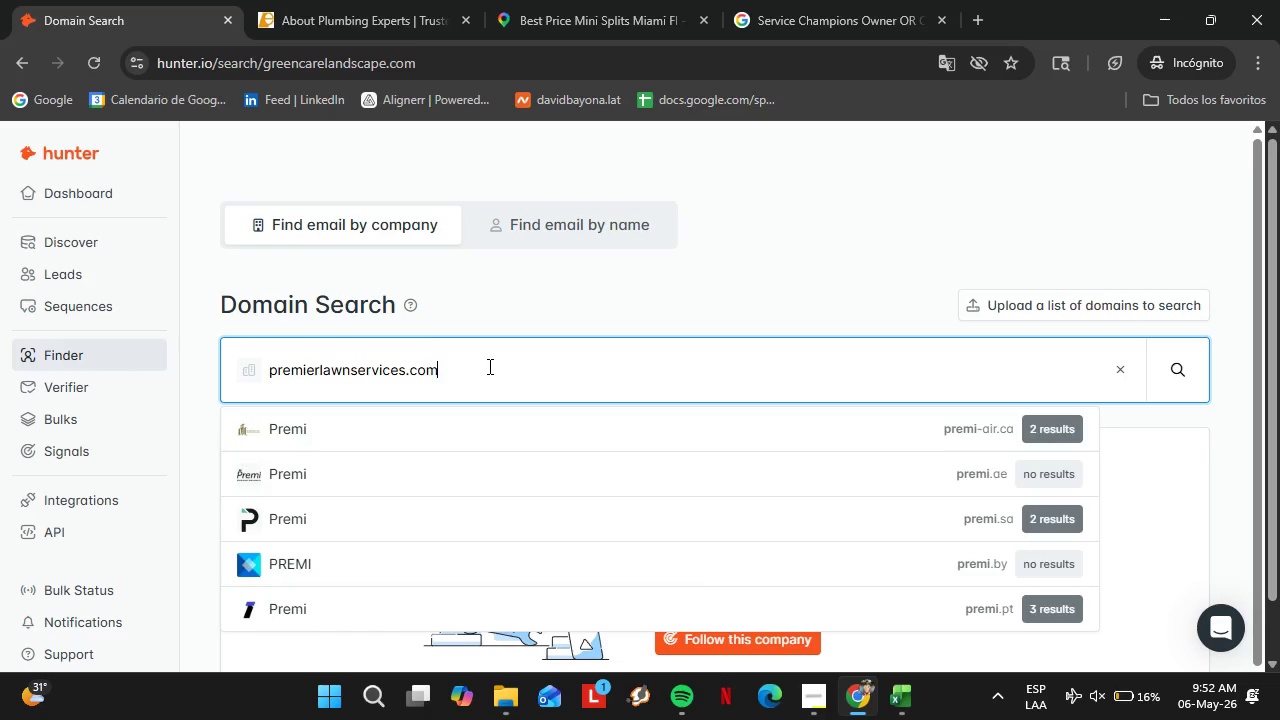 
key(Enter)
 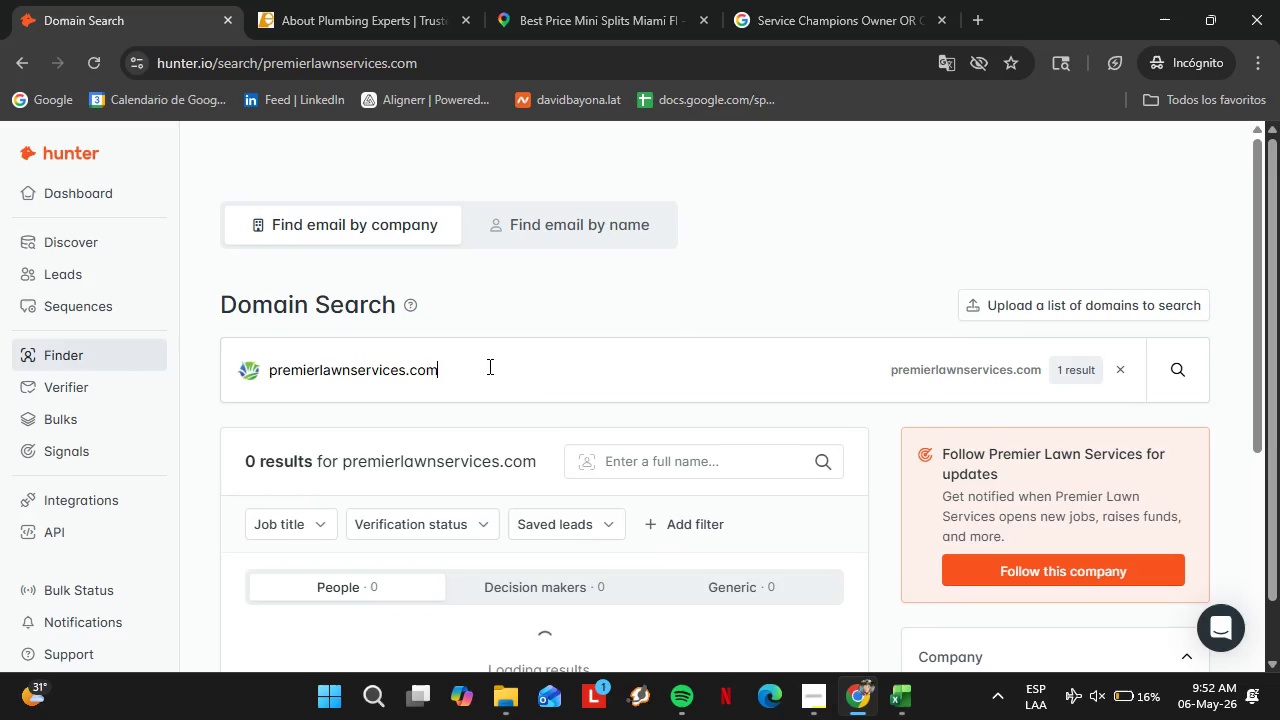 
double_click([488, 366])
 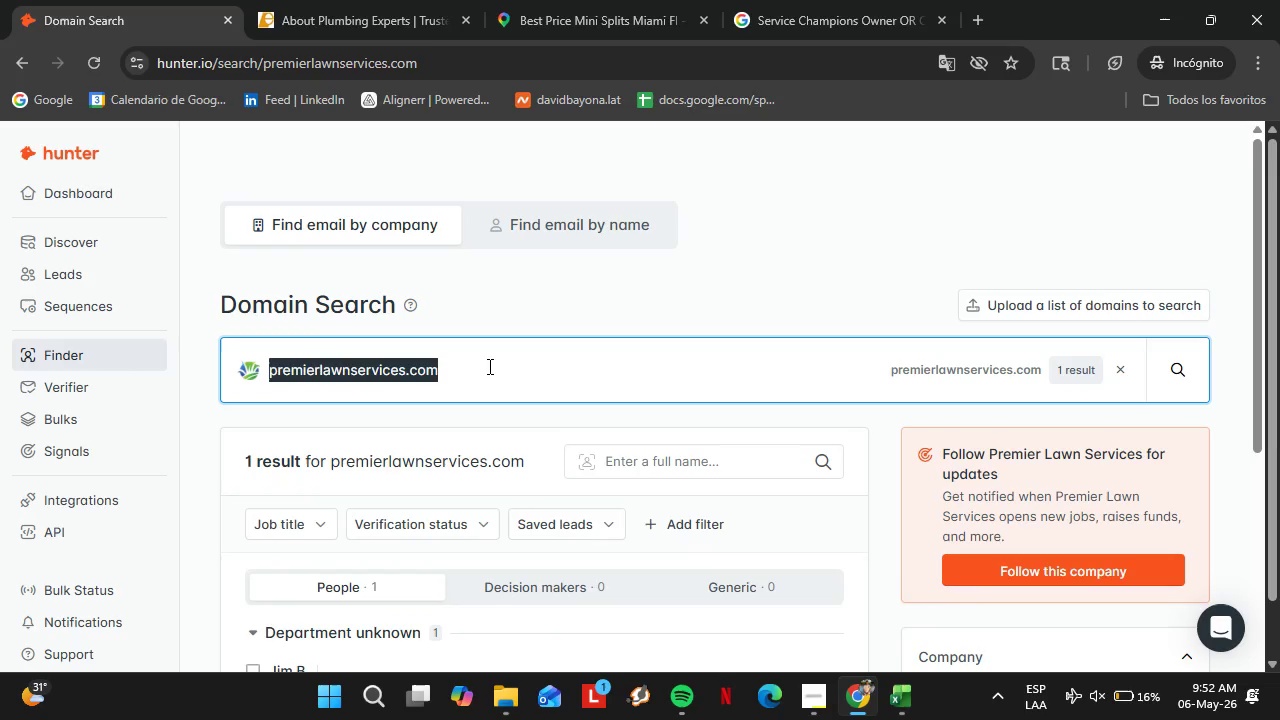 
triple_click([488, 366])
 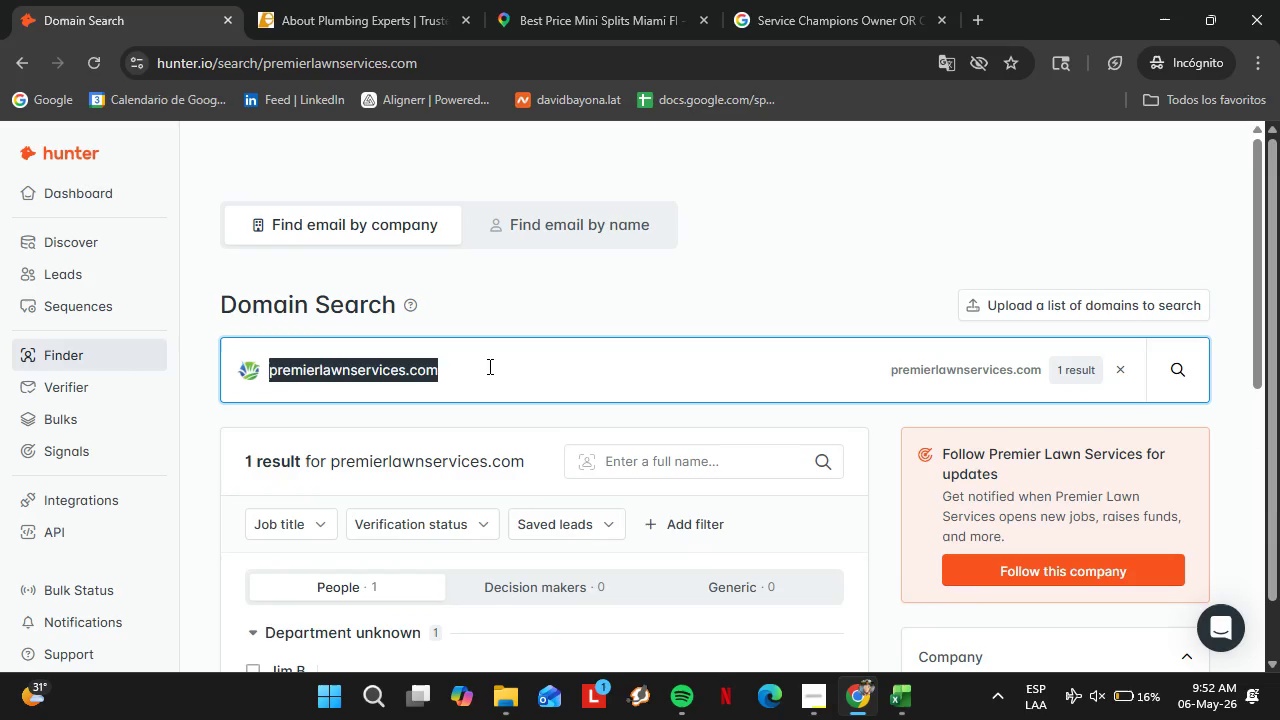 
wait(10.17)
 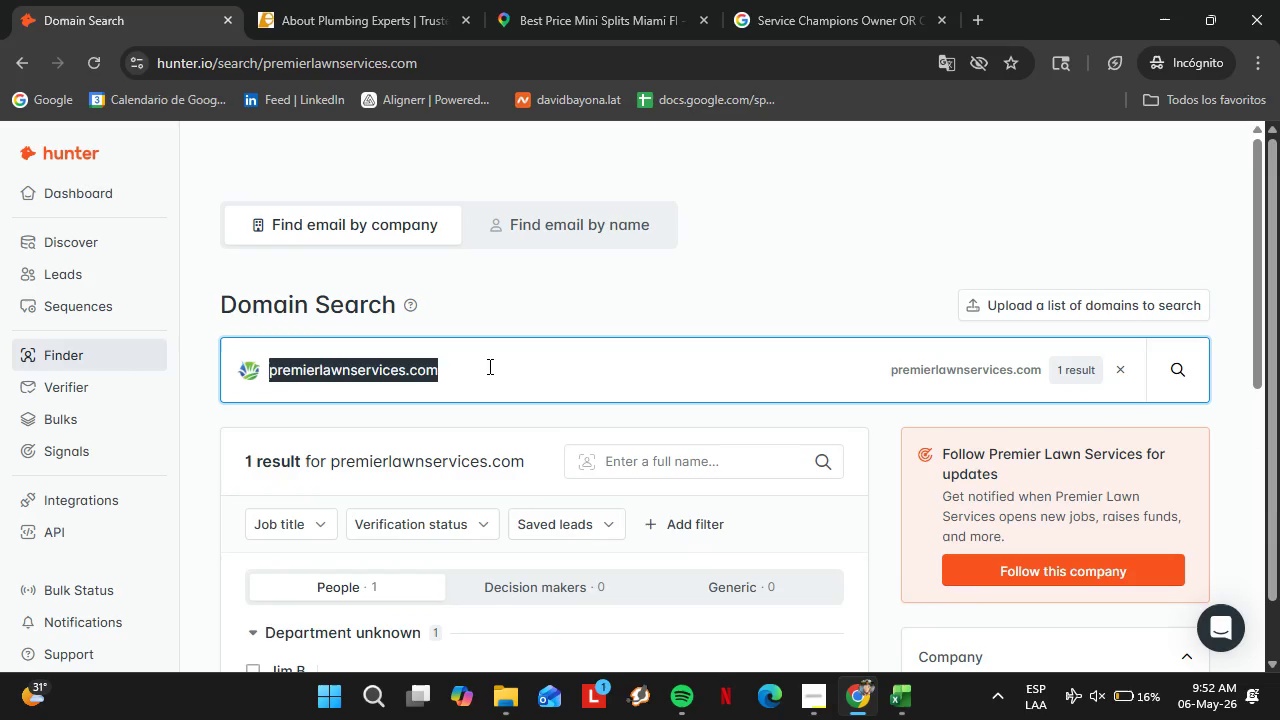 
type(natureworkslandscape.com)
 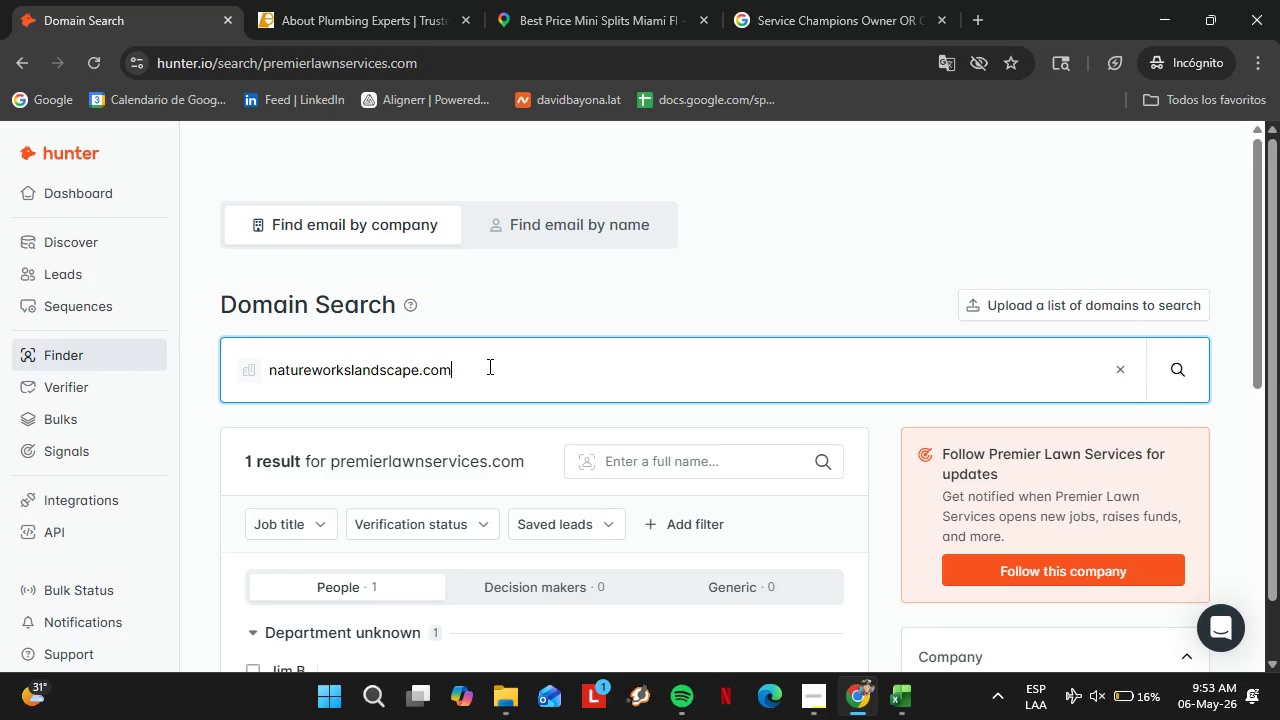 
key(Enter)
 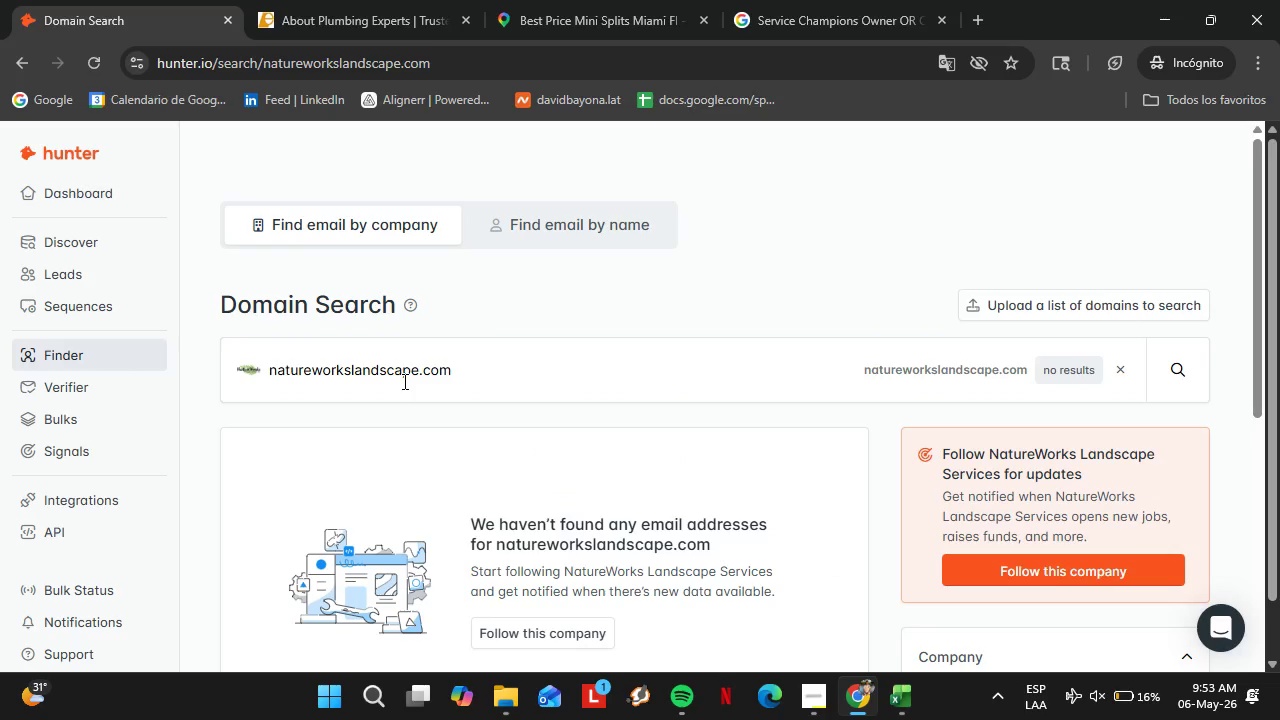 
double_click([403, 382])
 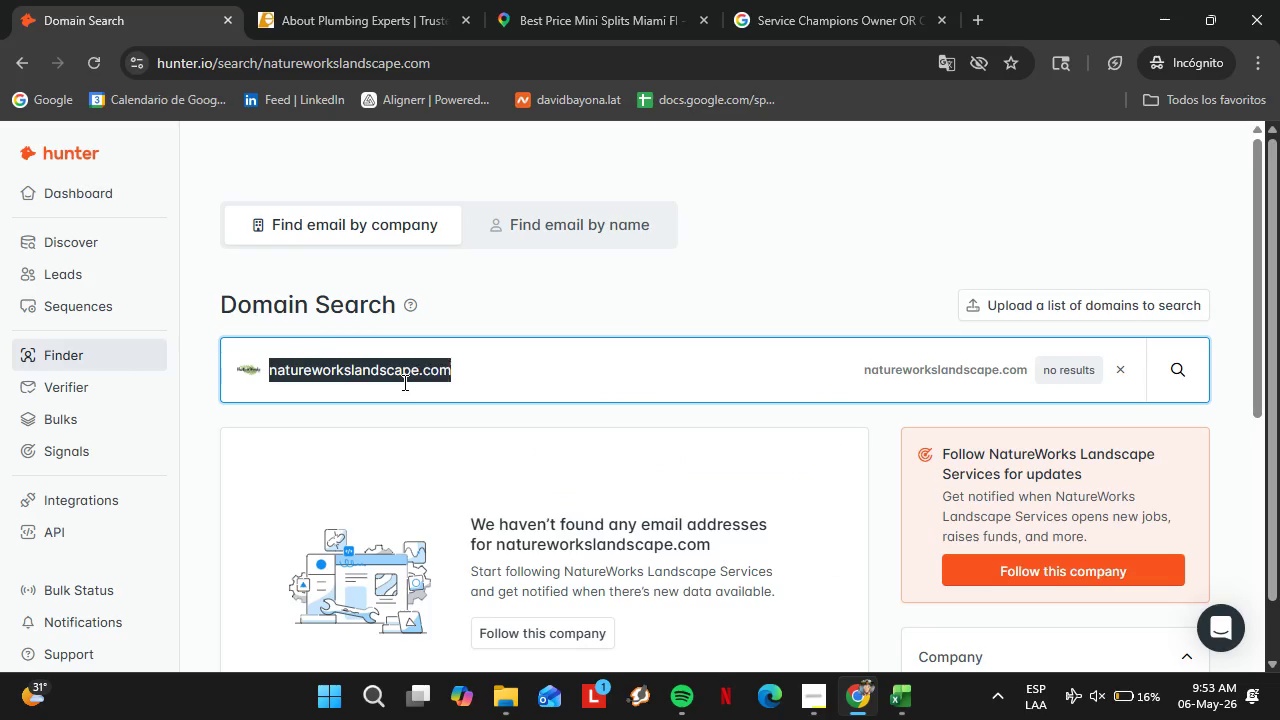 
triple_click([403, 382])
 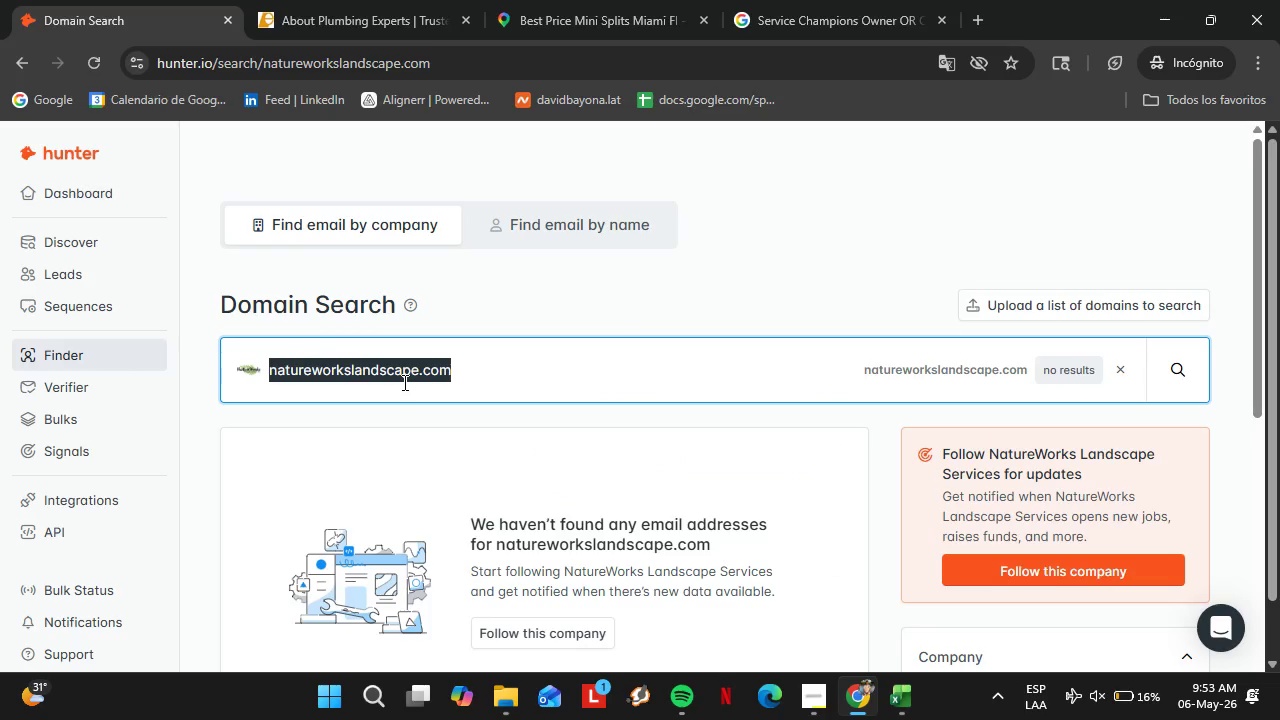 
triple_click([403, 382])
 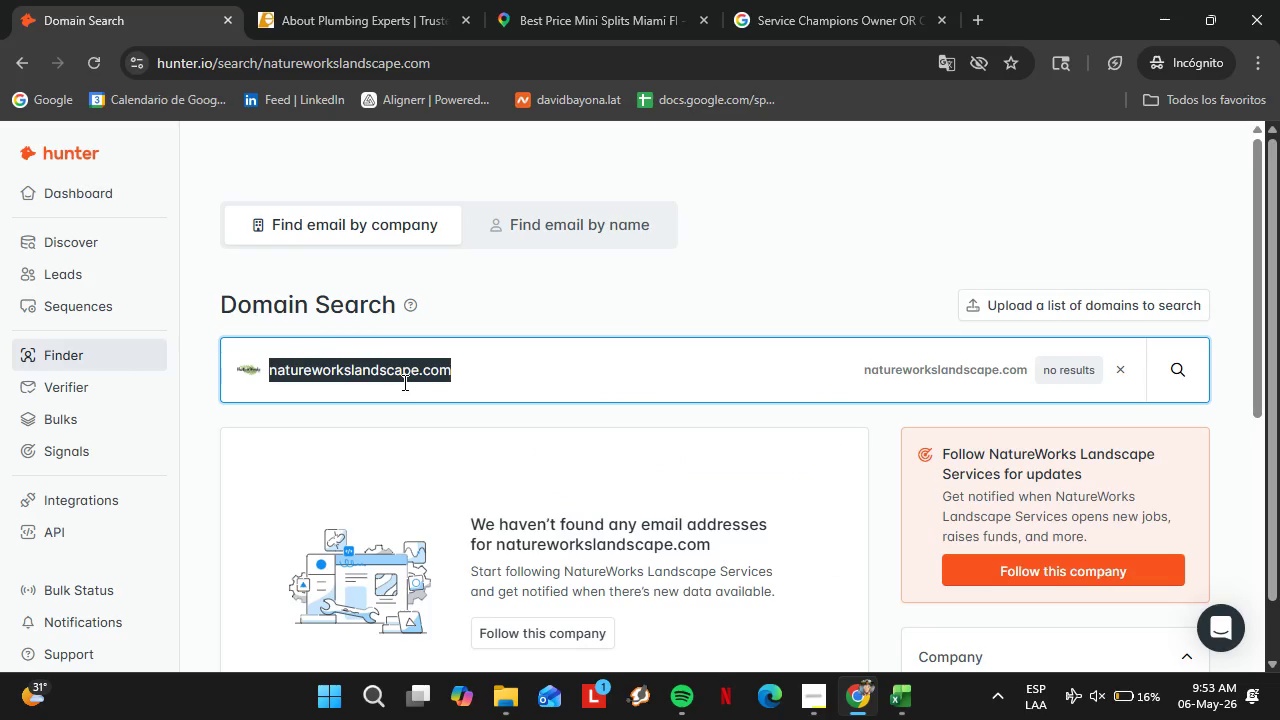 
triple_click([403, 382])
 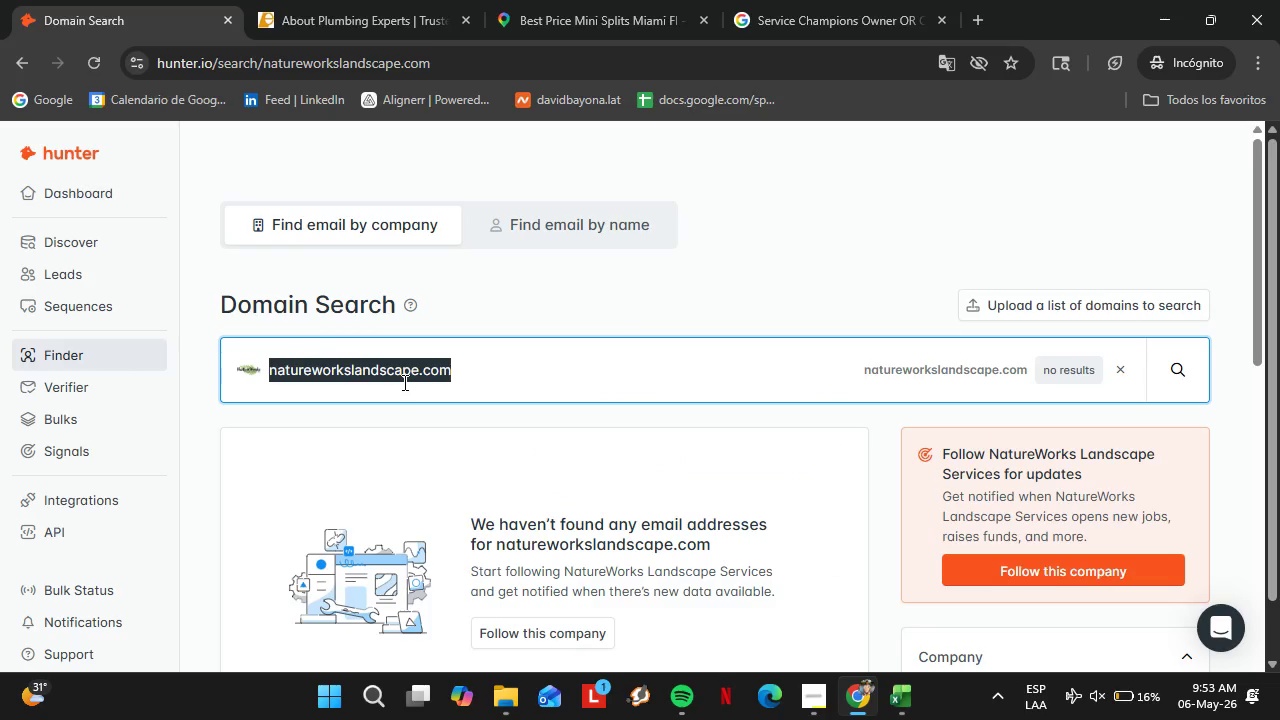 
wait(7.72)
 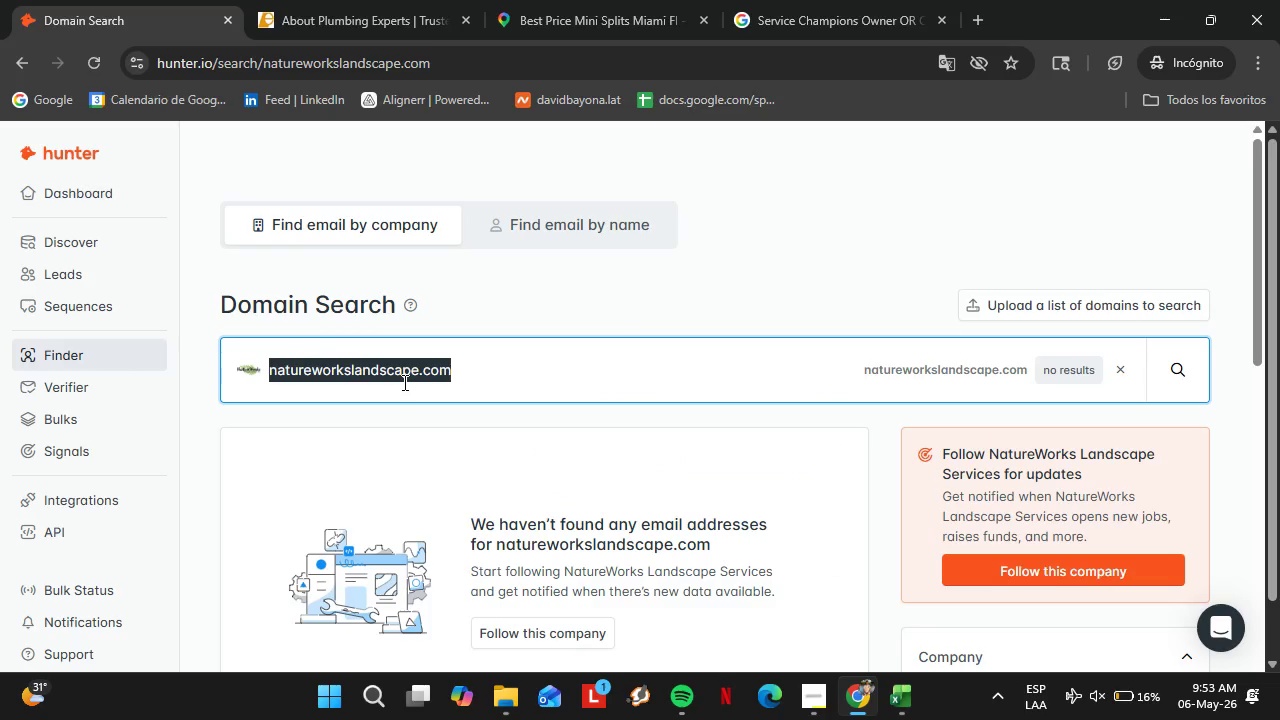 
type(landscape)
 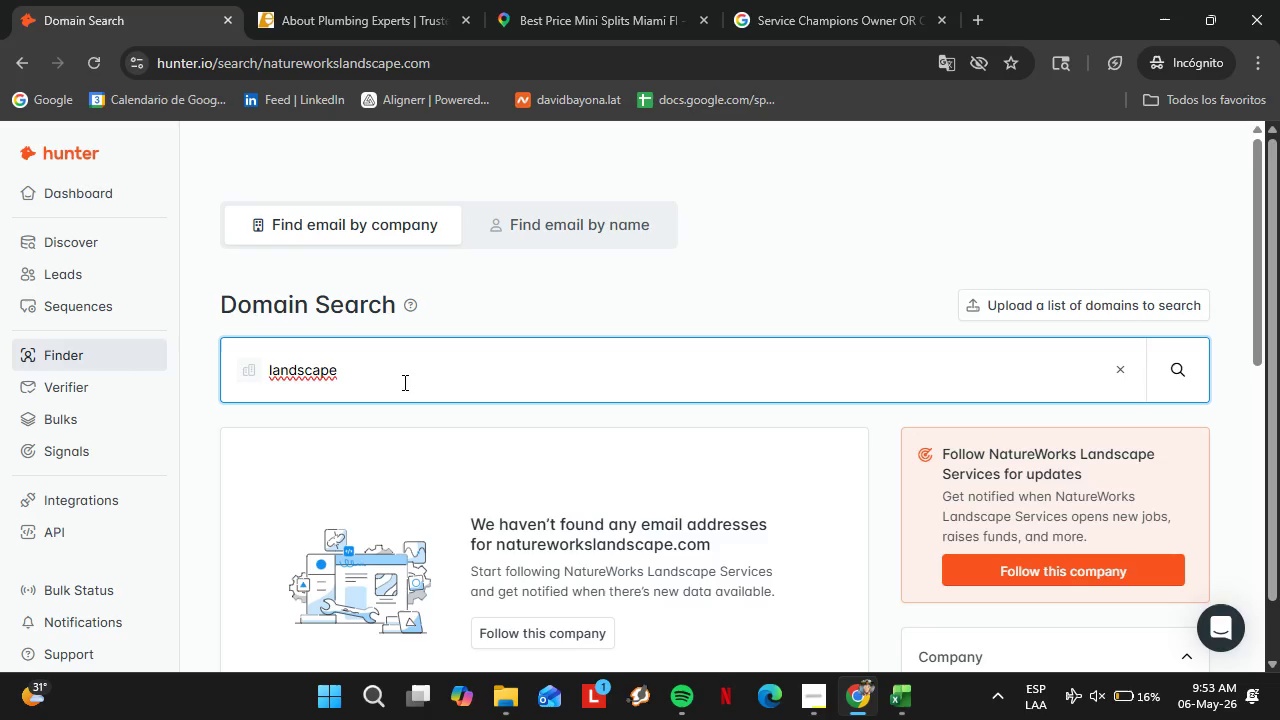 
type(masters.com)
 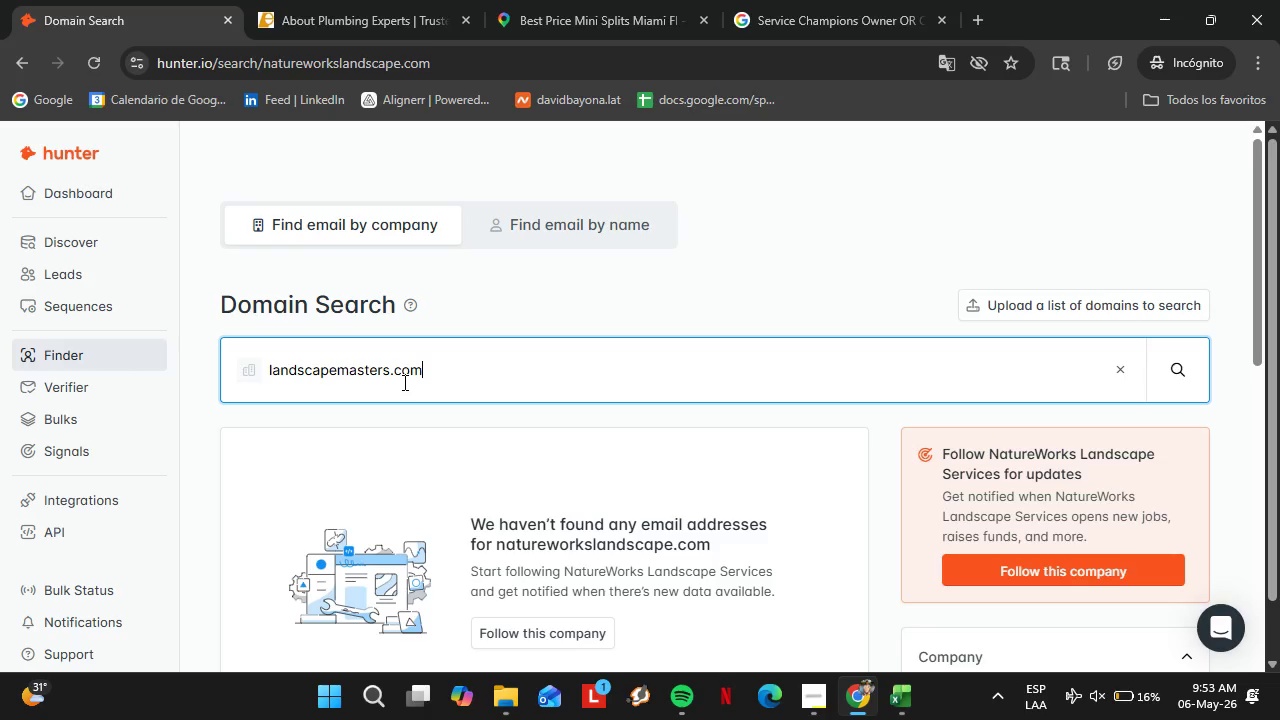 
key(Enter)
 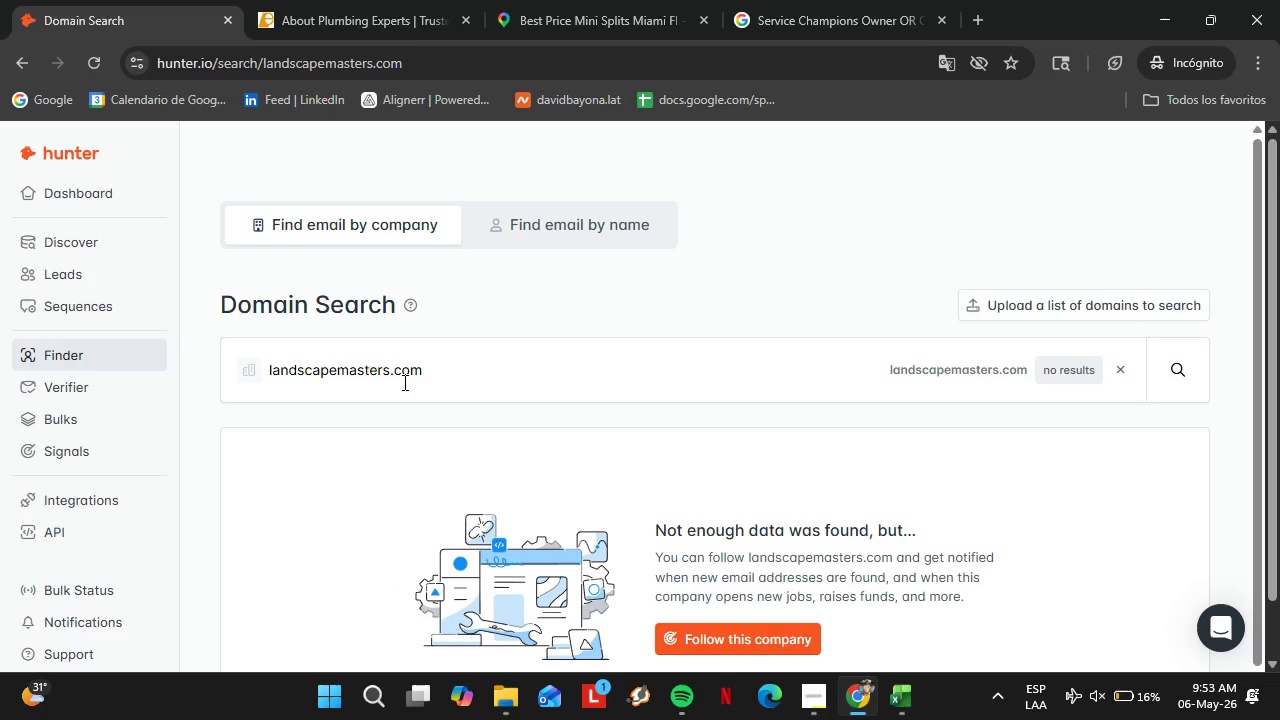 
double_click([403, 382])
 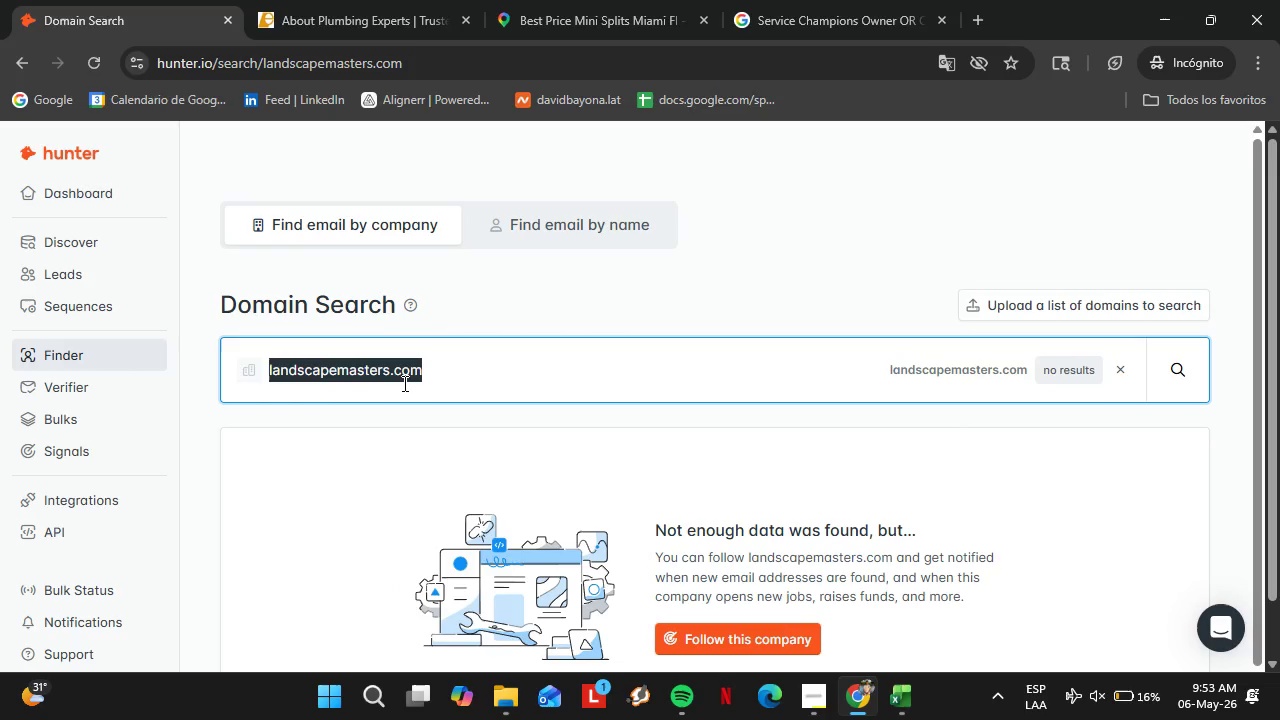 
triple_click([403, 383])
 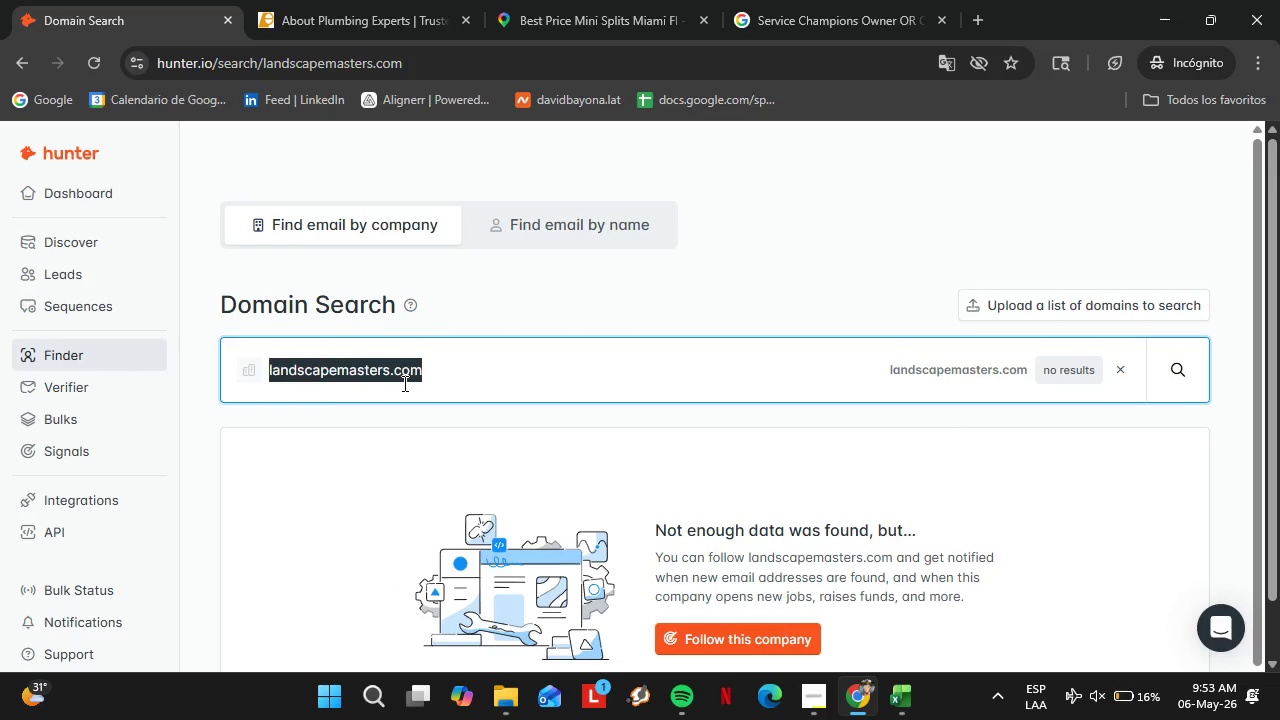 
triple_click([403, 383])
 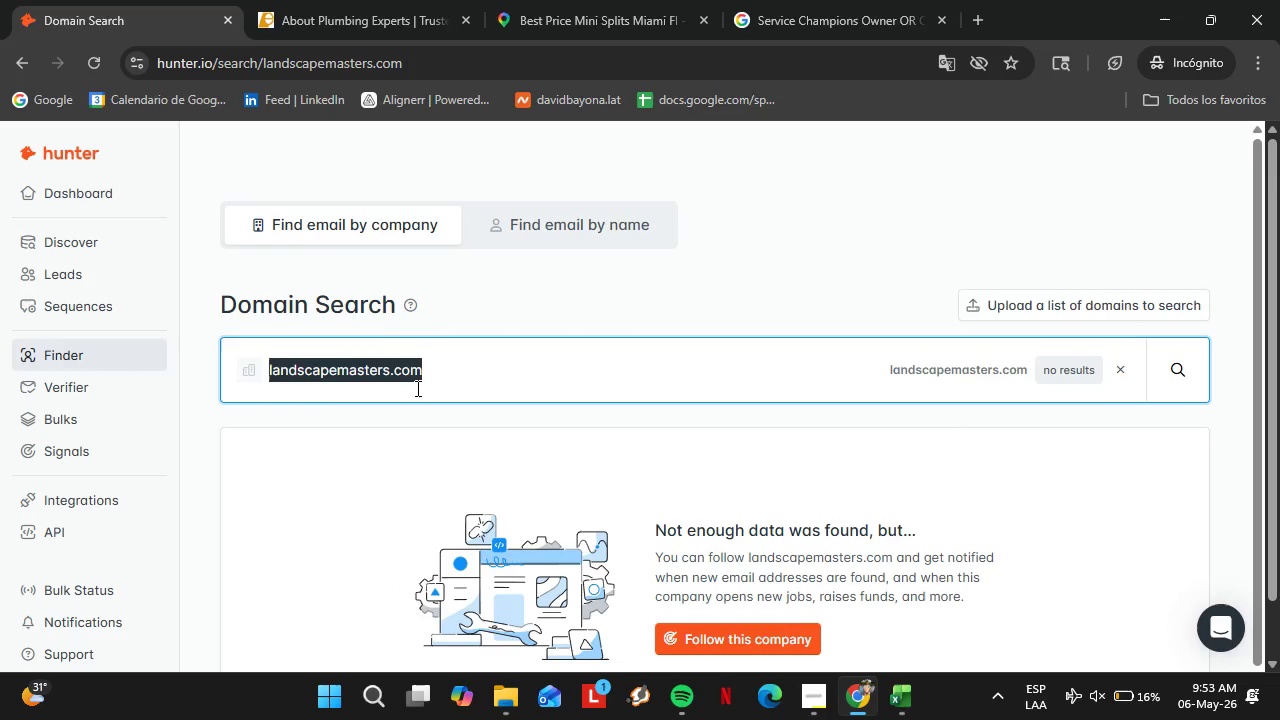 
type(po)
key(Backspace)
type(rogreenscape.com)
 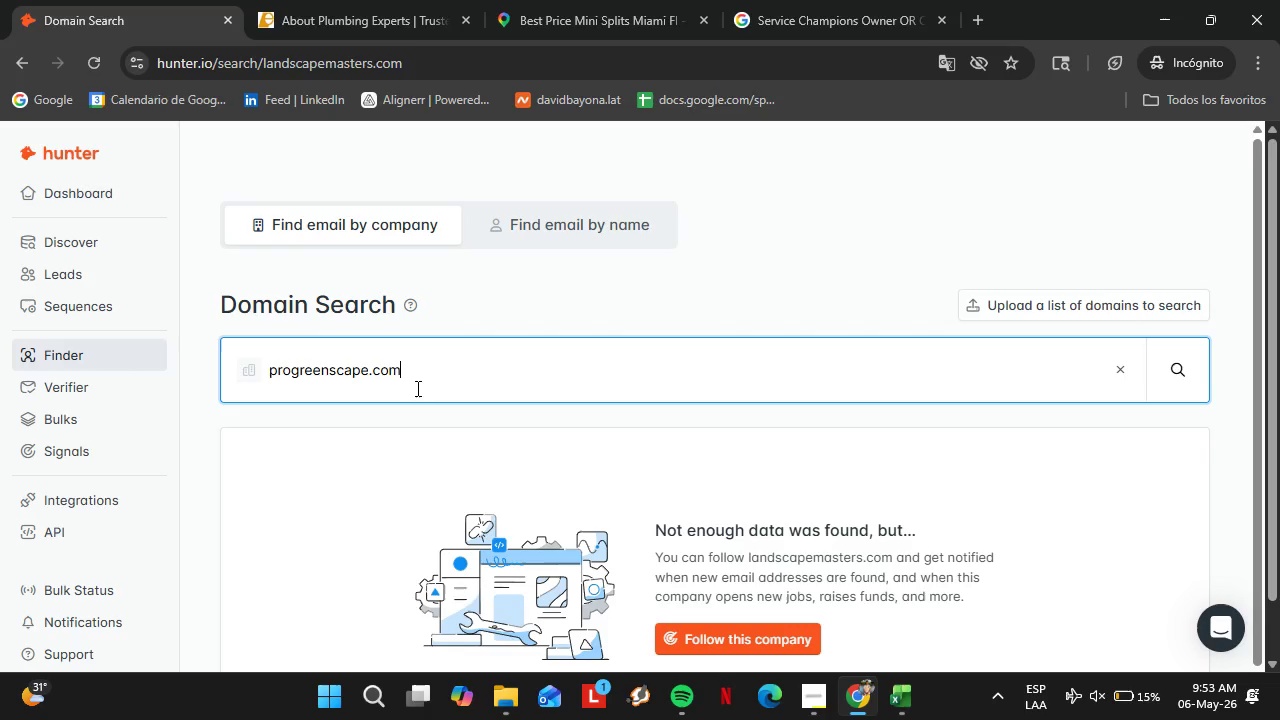 
key(Enter)
 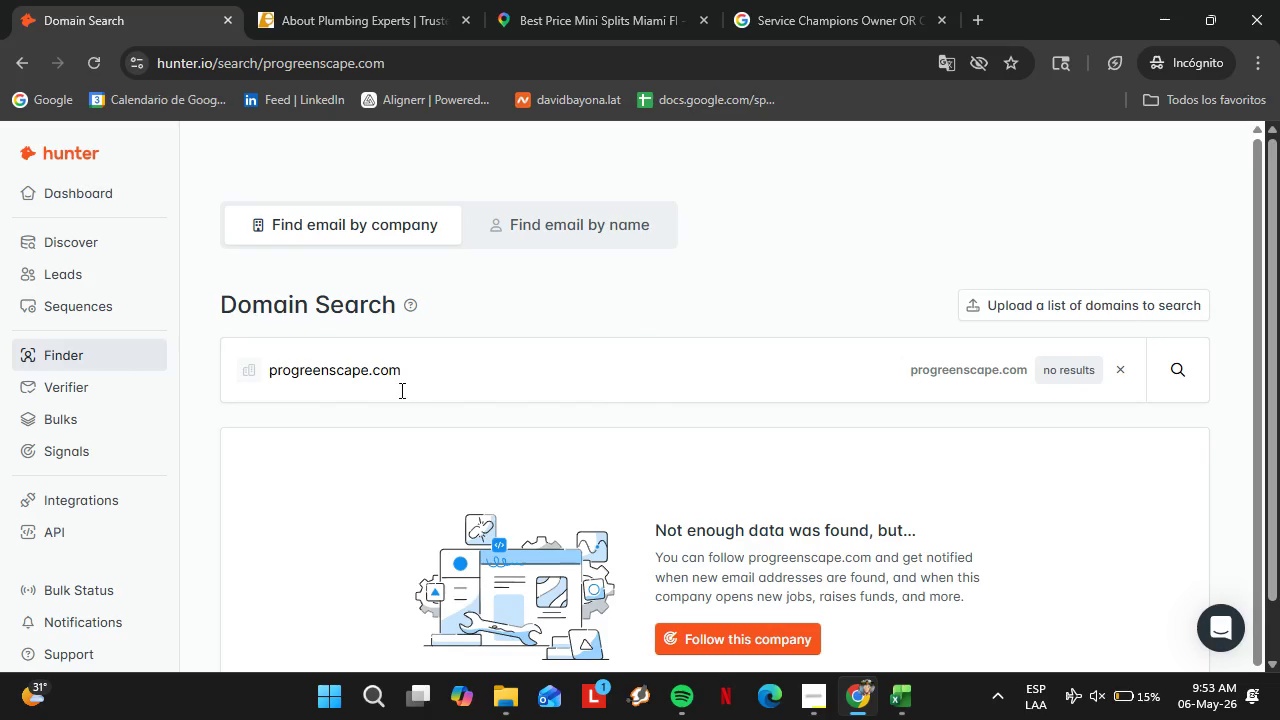 
double_click([400, 390])
 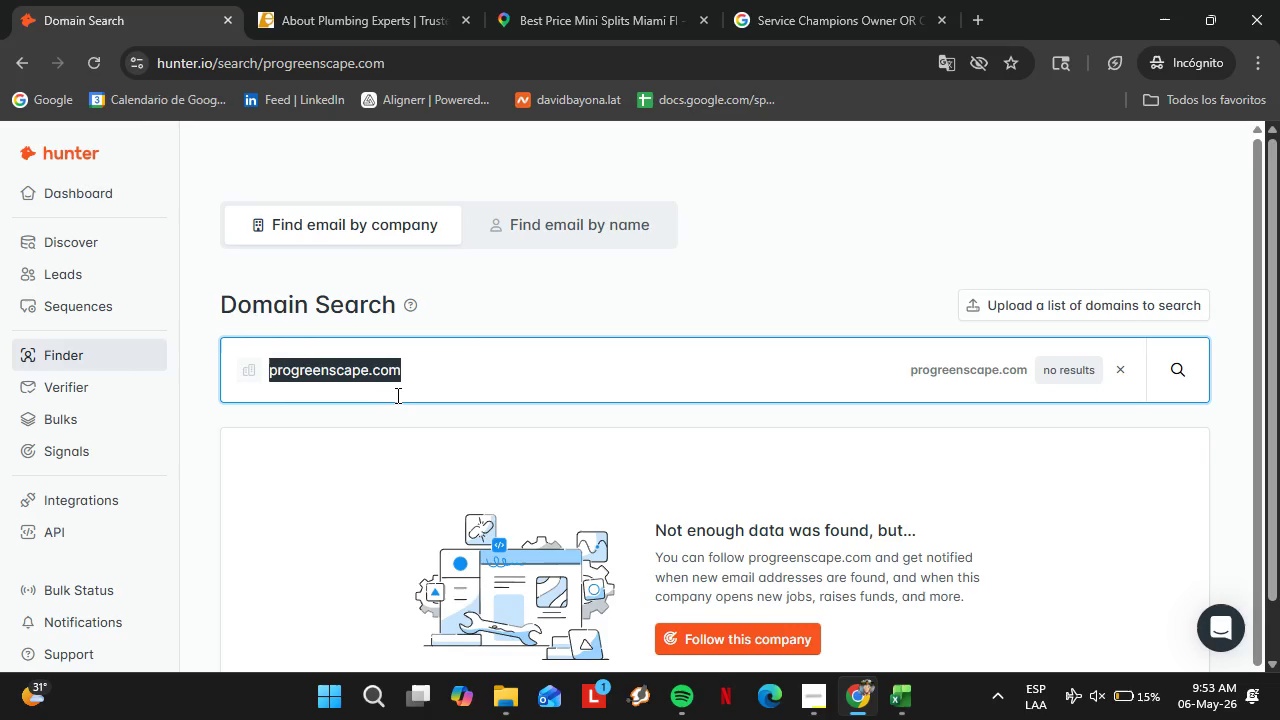 
type(elitegreenscapes.com)
 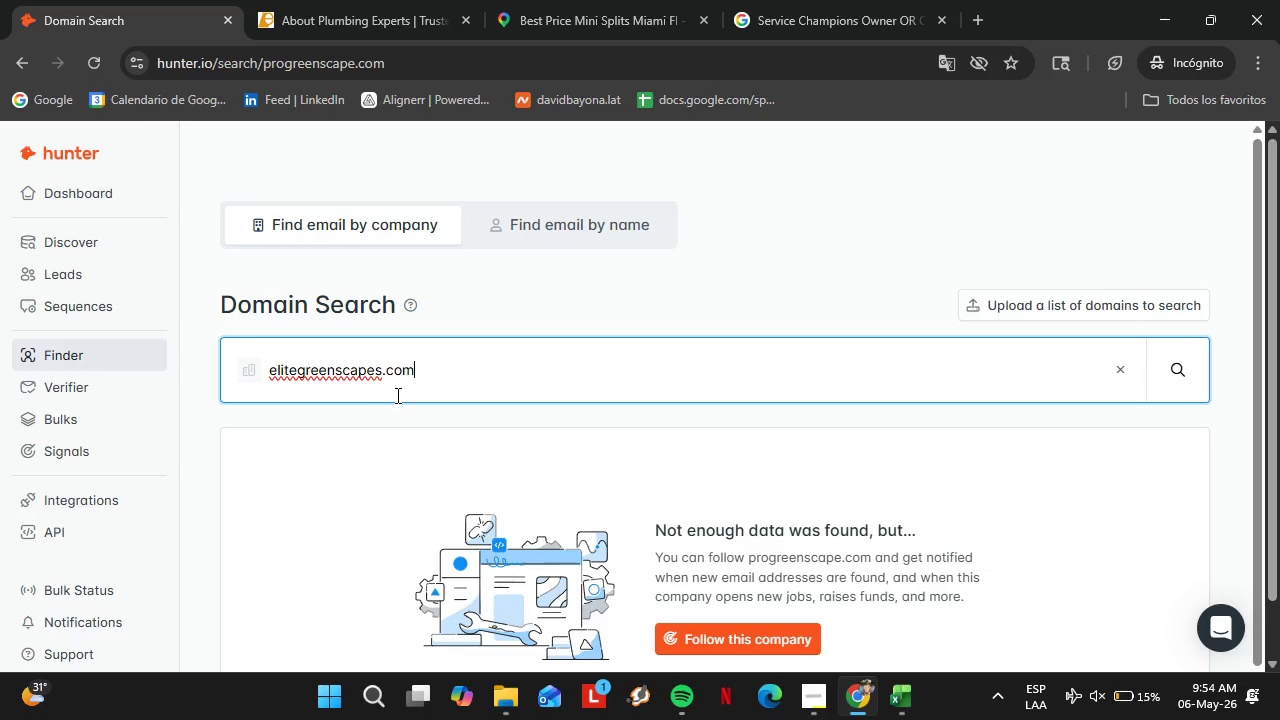 
key(Enter)
 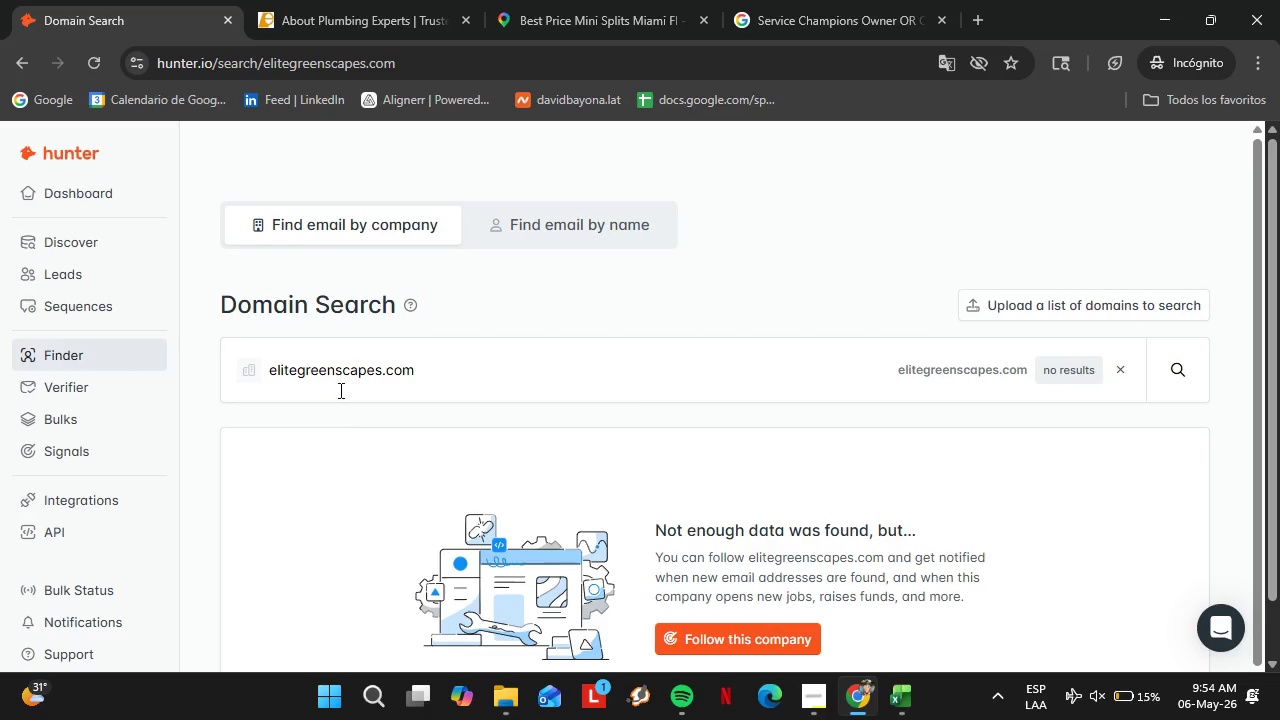 
double_click([335, 387])
 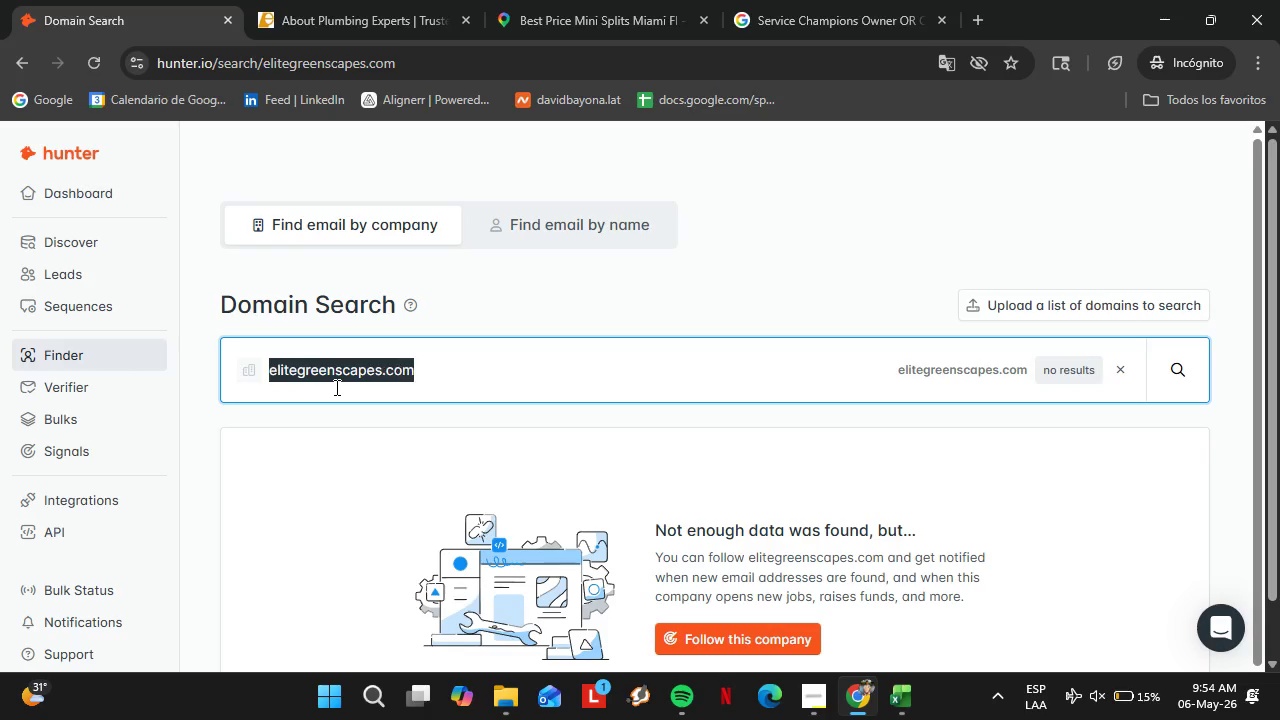 
triple_click([335, 387])
 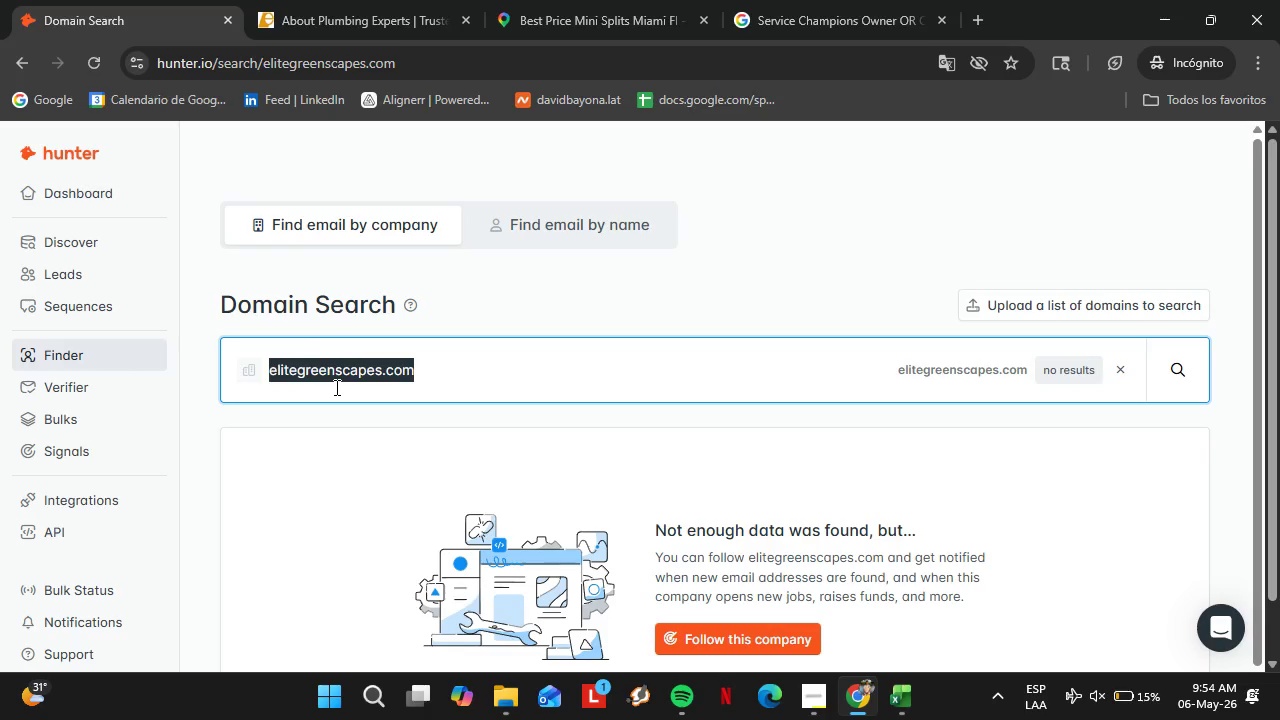 
triple_click([335, 387])
 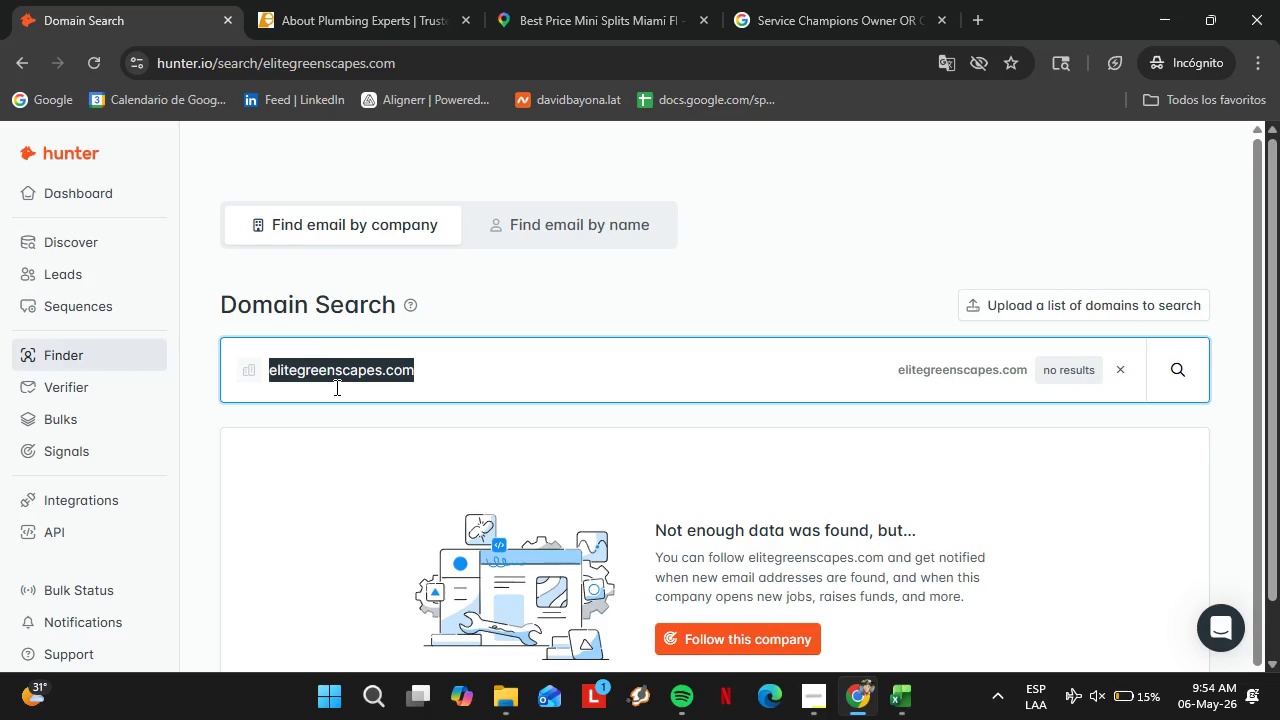 
triple_click([335, 387])
 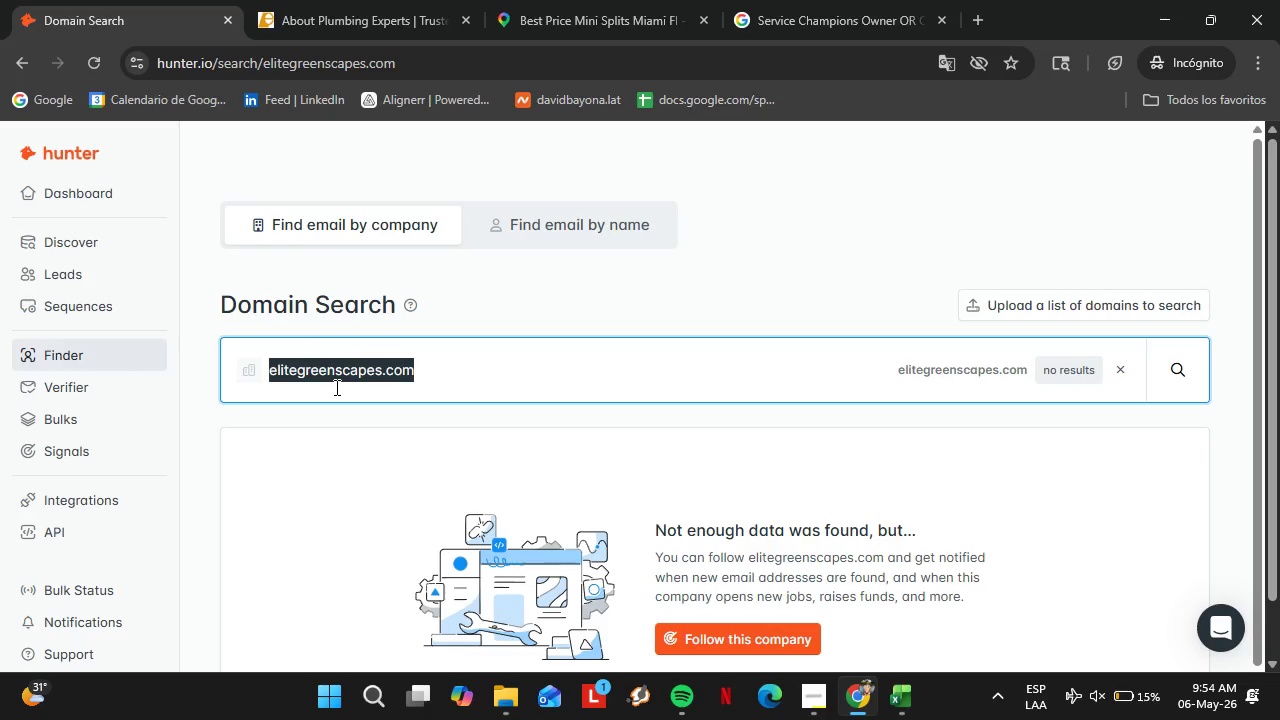 
triple_click([335, 387])
 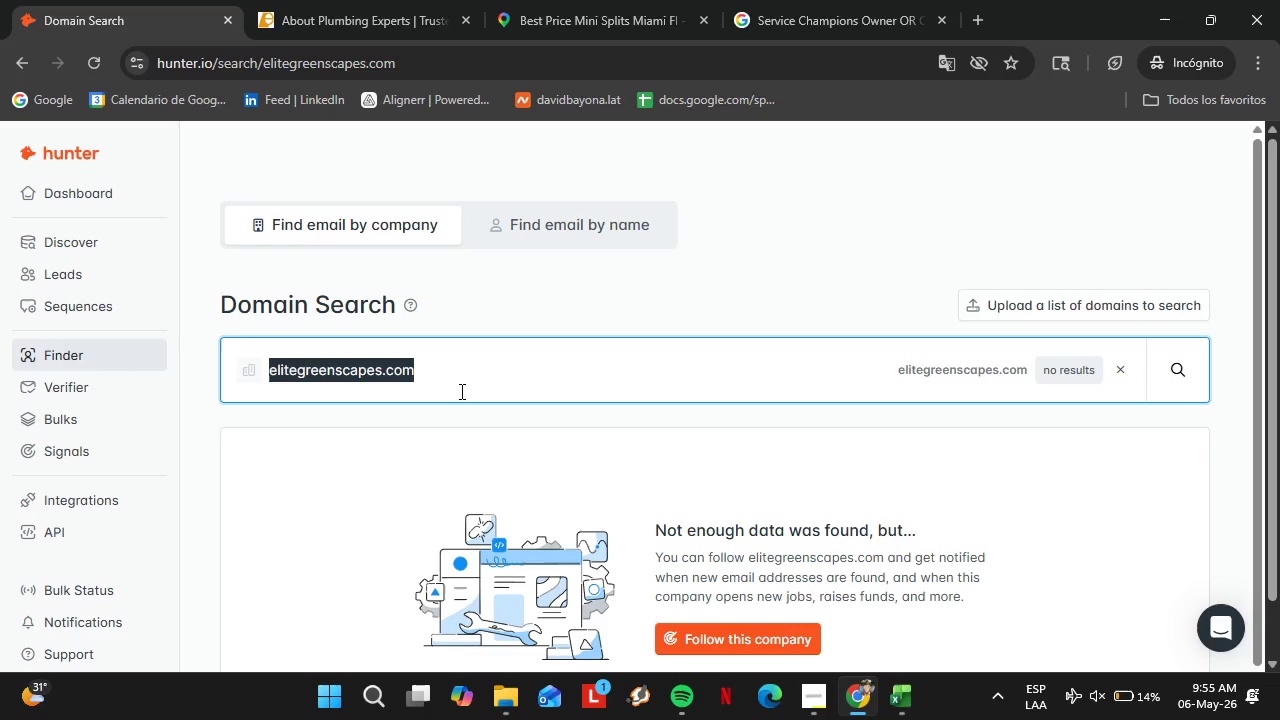 
wait(98.86)
 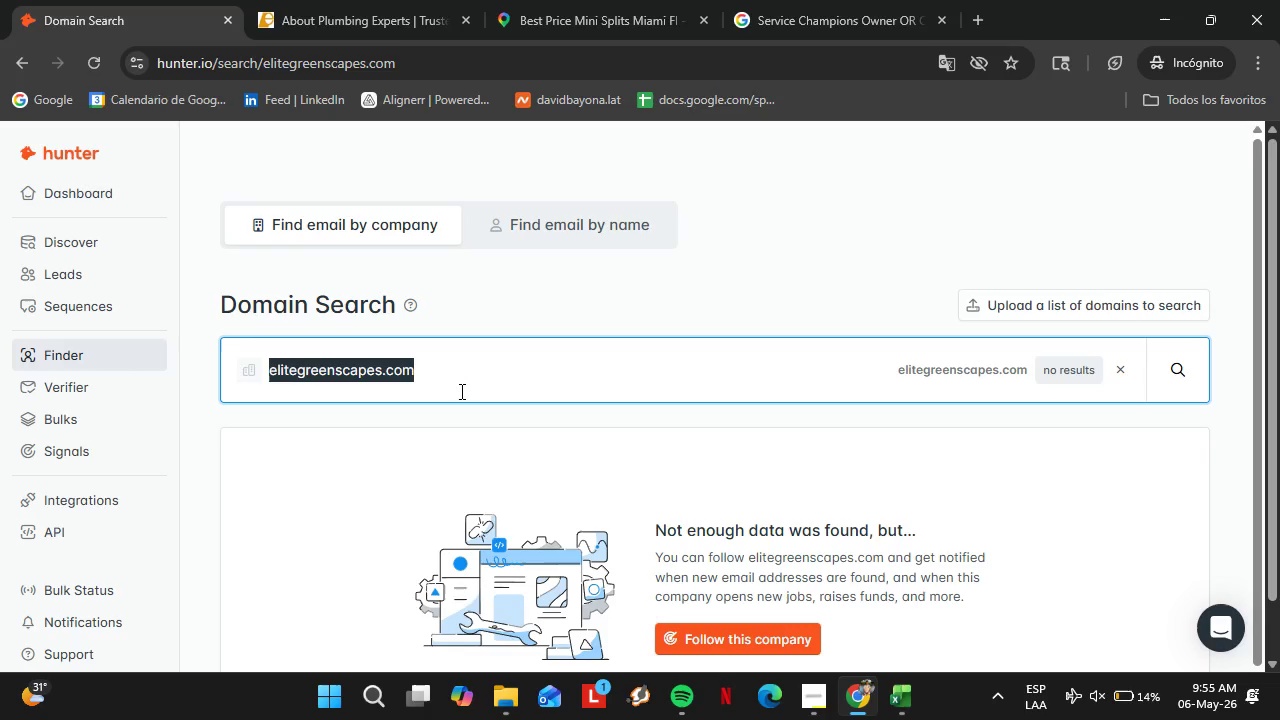 
type(completeyardcas)
key(Backspace)
type(re.com)
 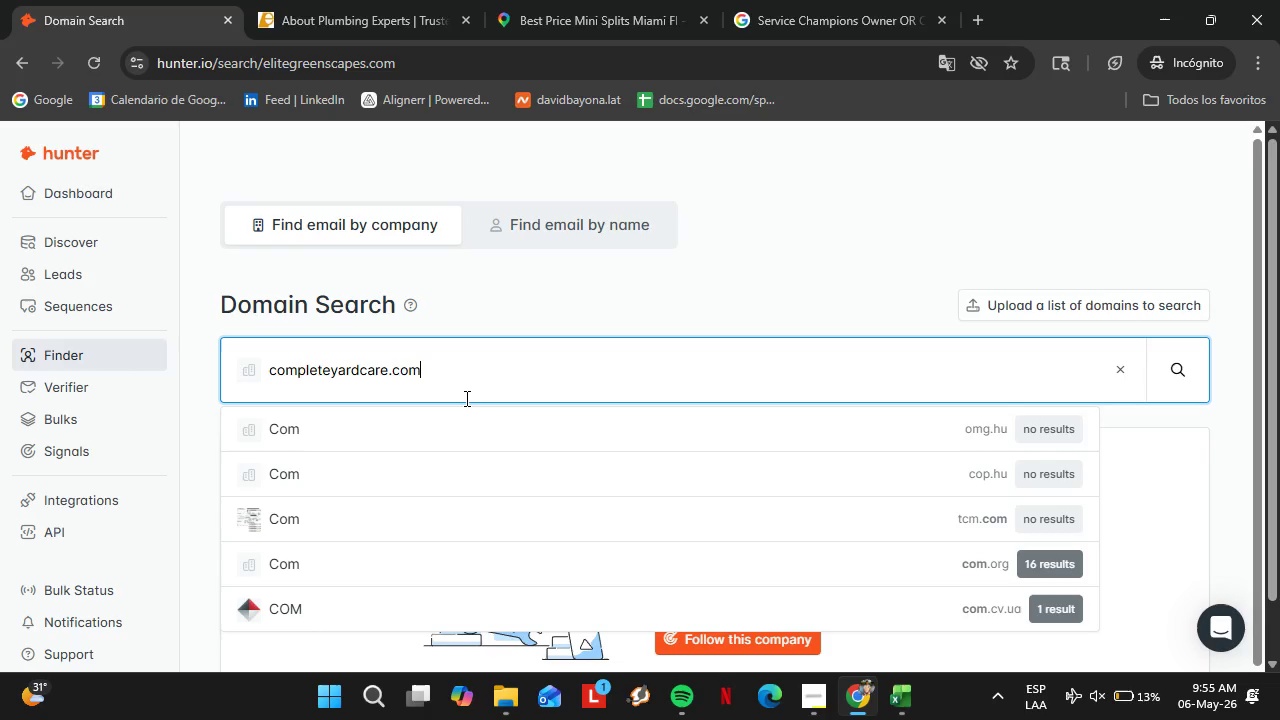 
key(Enter)
 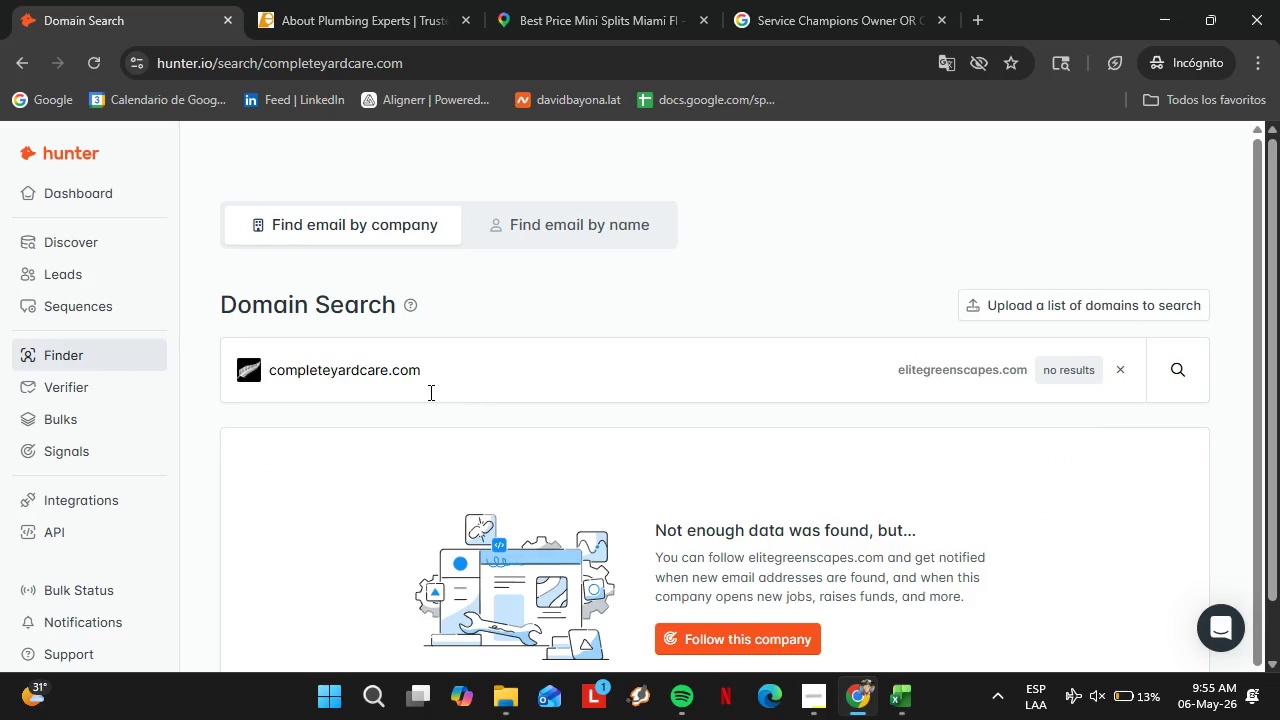 
double_click([429, 392])
 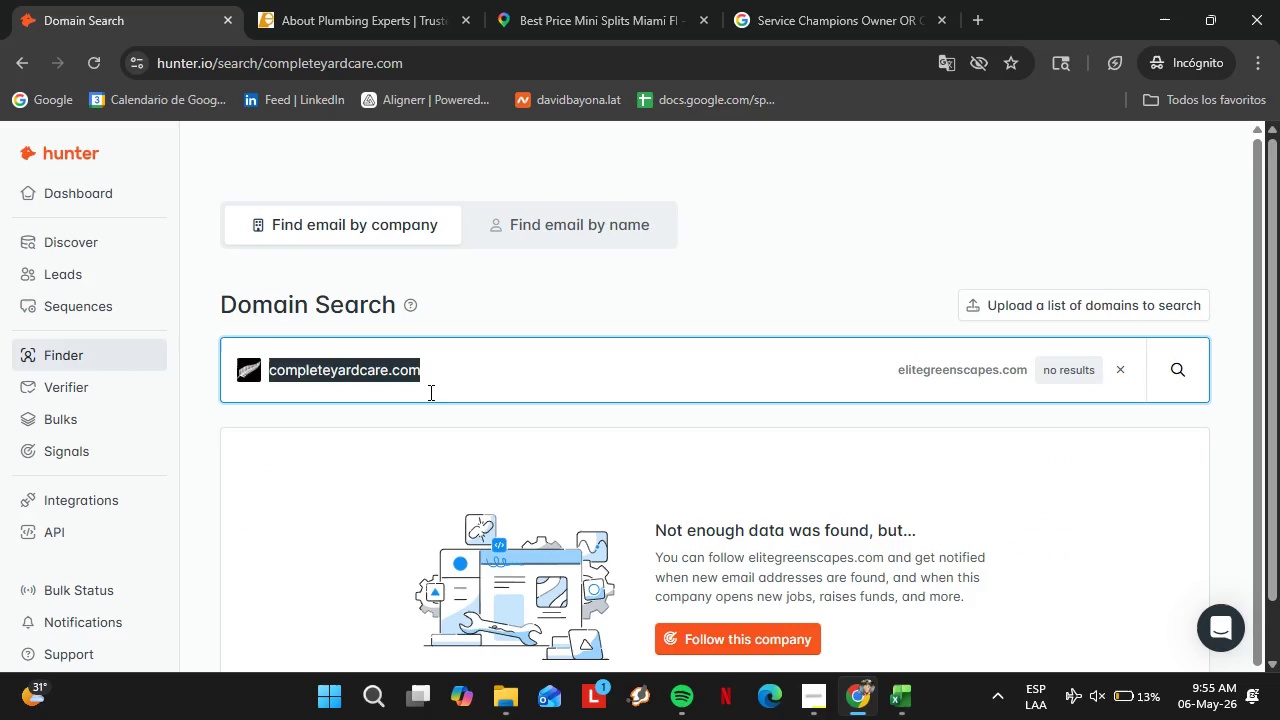 
triple_click([429, 392])
 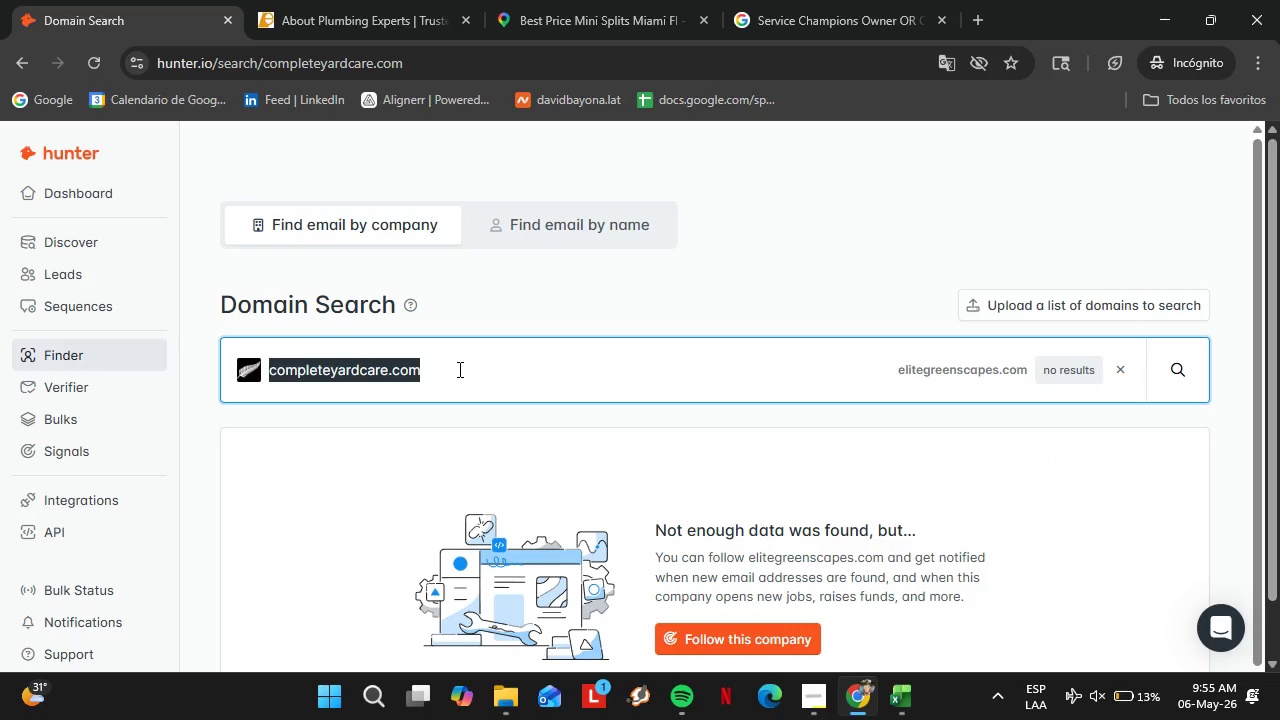 
type(greenhorizonsgroup.com)
 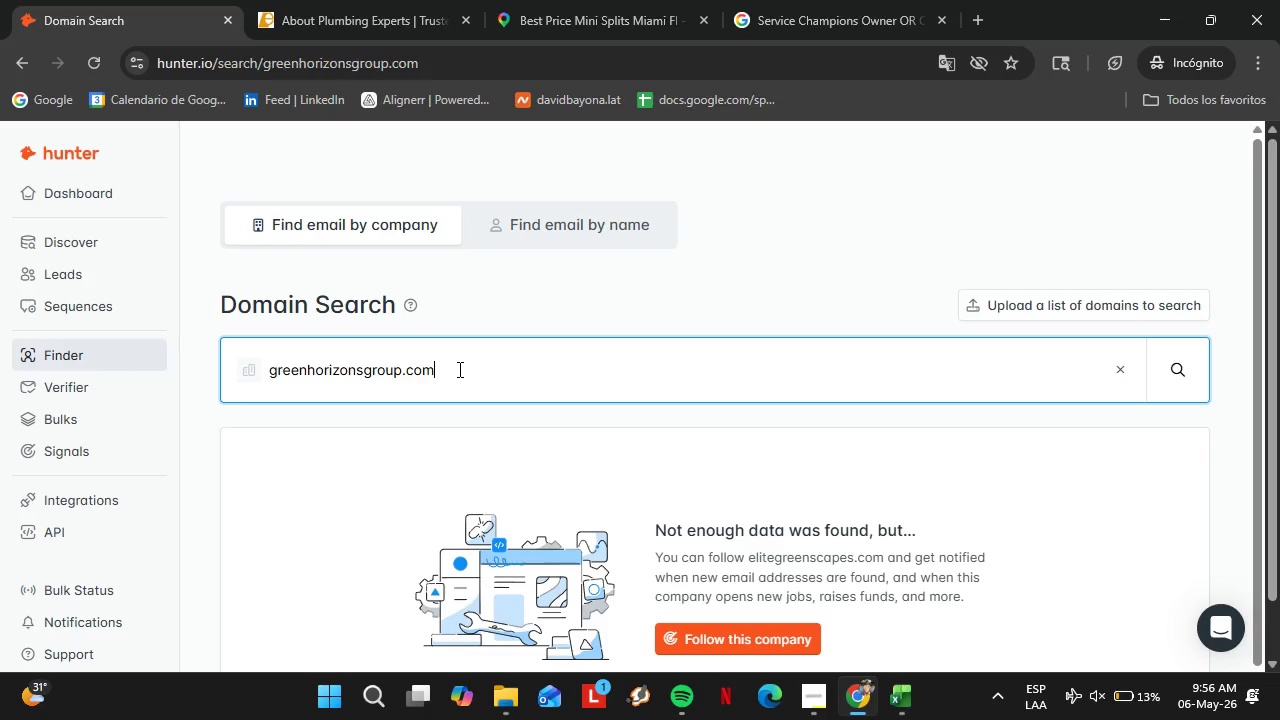 
key(Enter)
 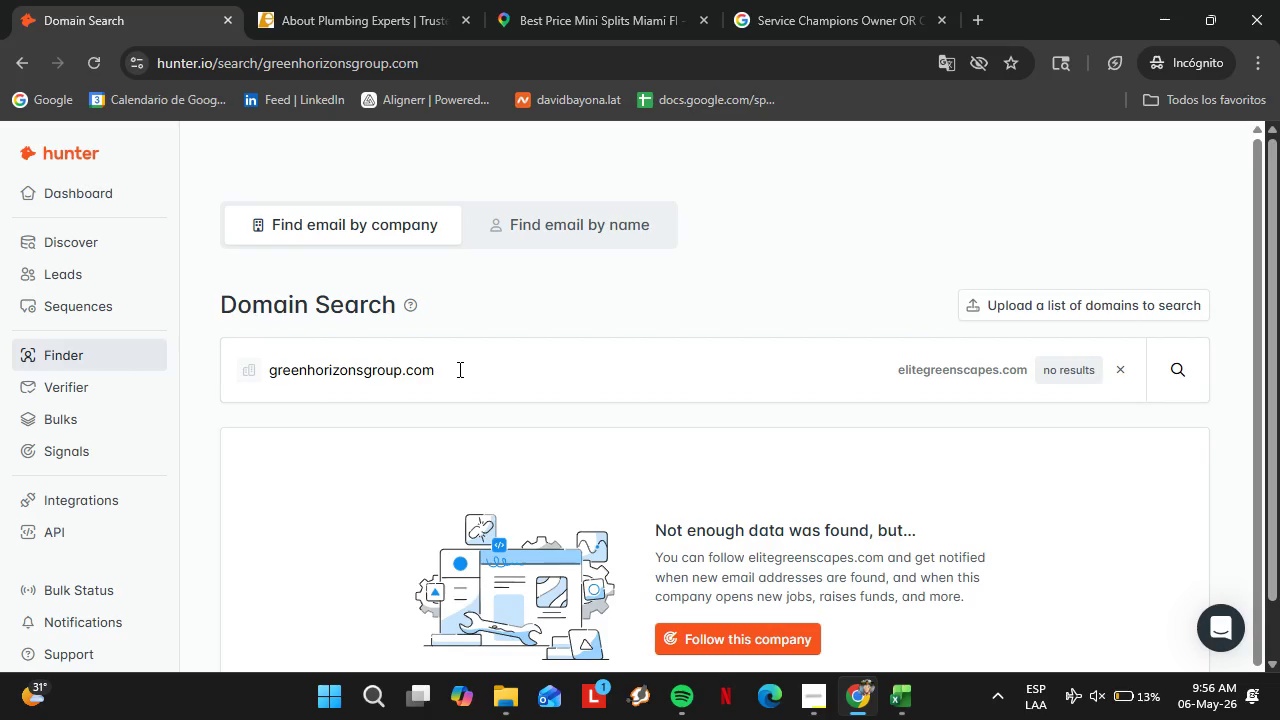 
double_click([458, 369])
 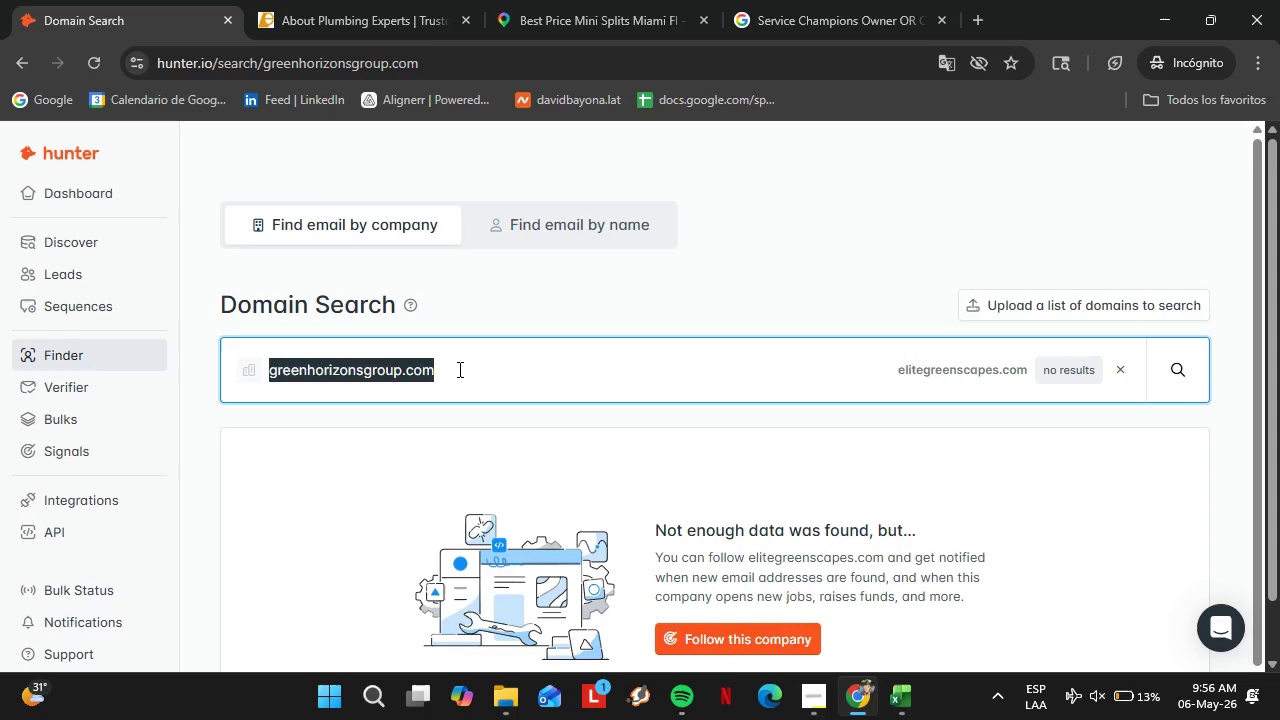 
triple_click([458, 369])
 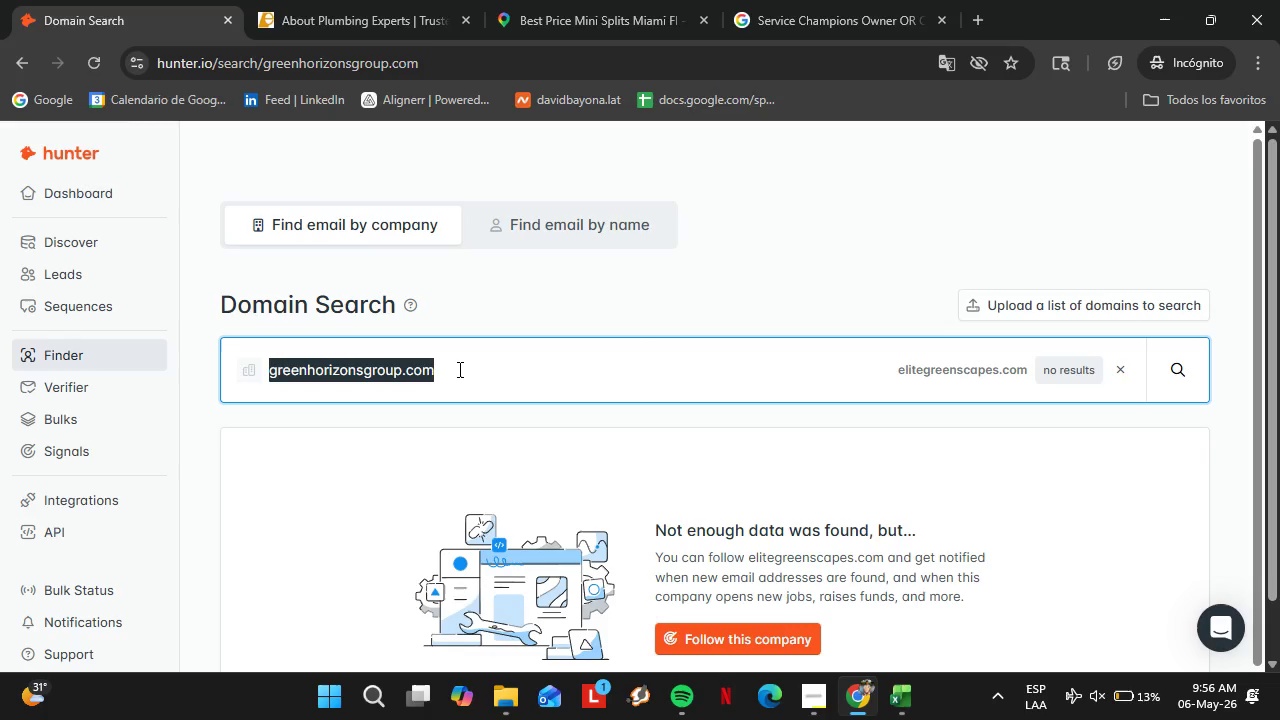 
triple_click([458, 369])
 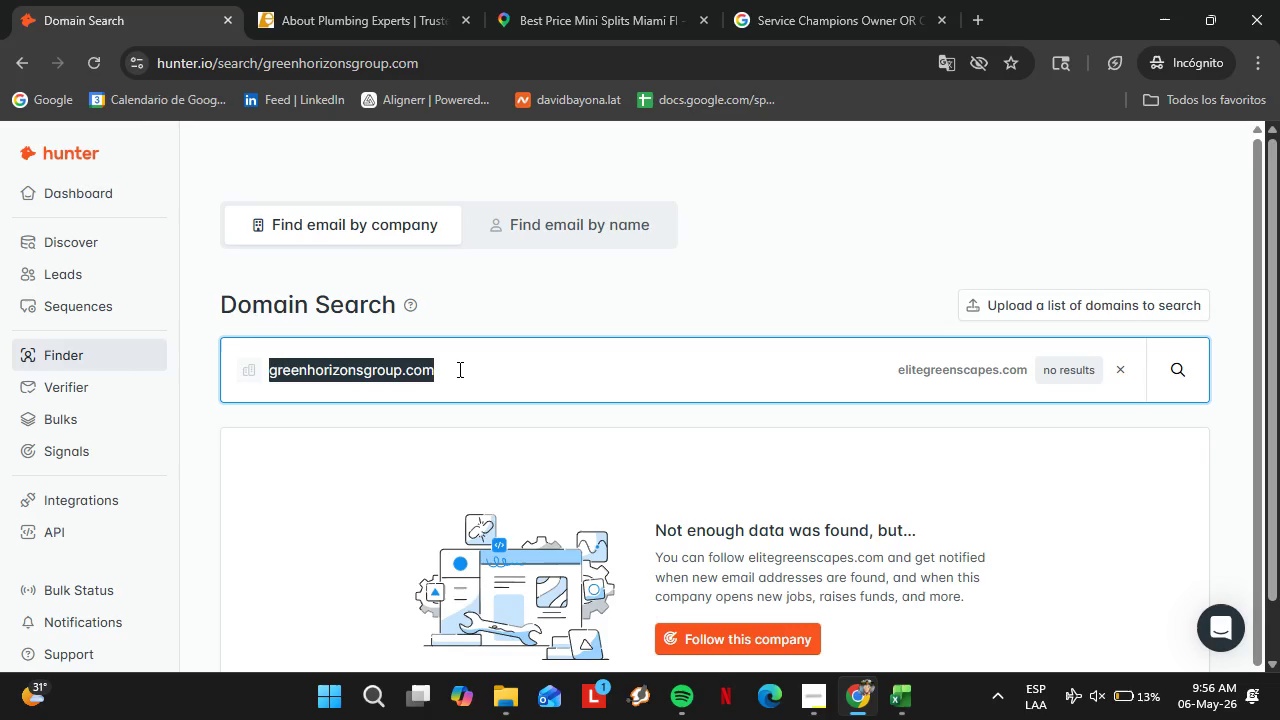 
type(superiorlawncare.com)
 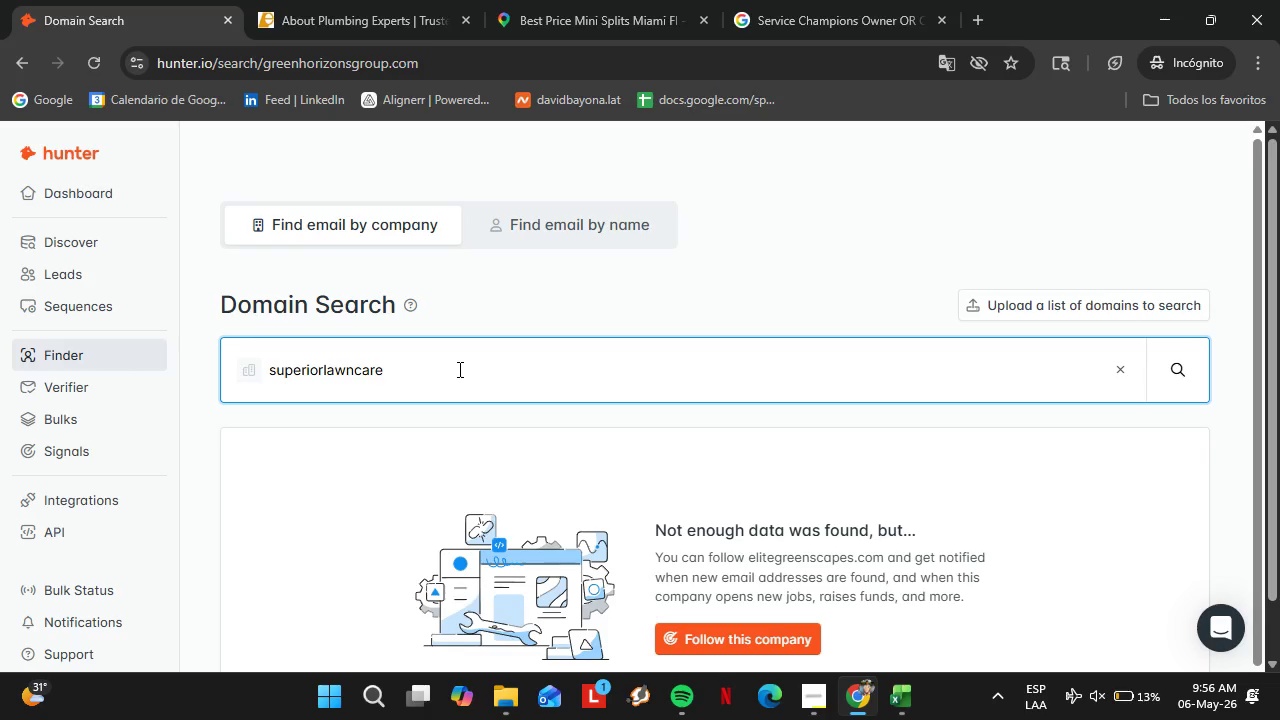 
key(Enter)
 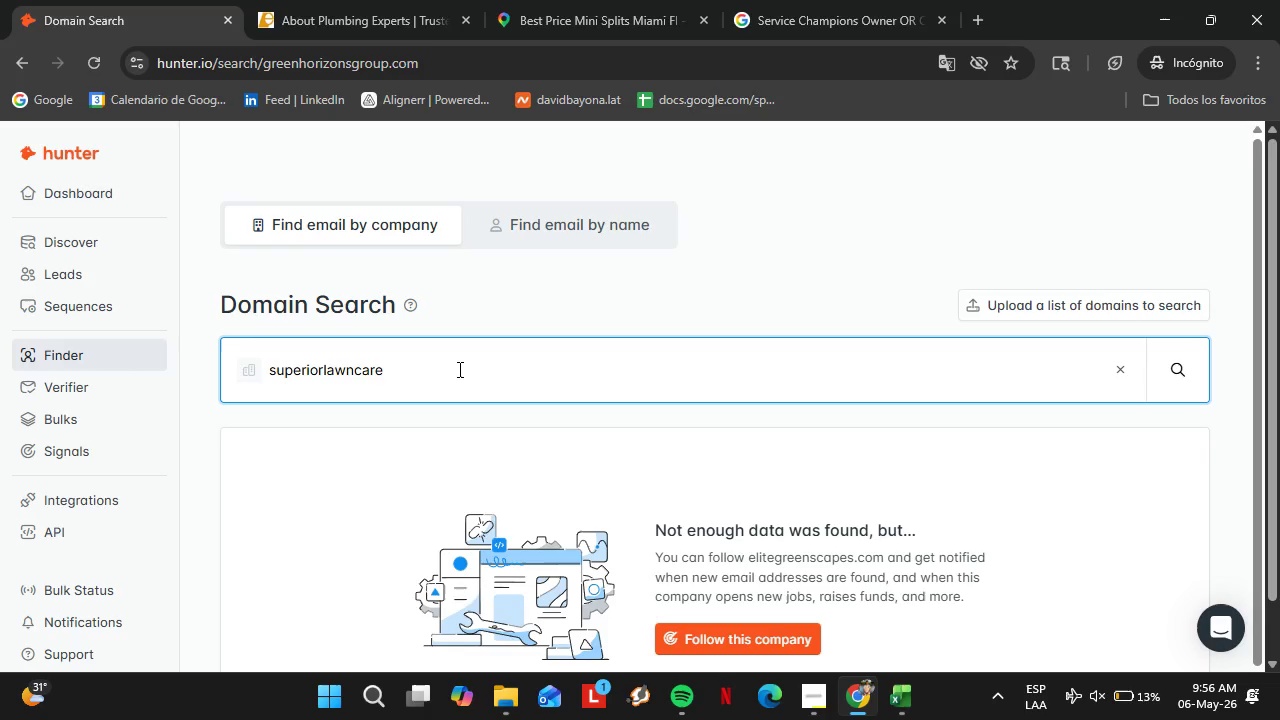 
left_click([458, 369])
 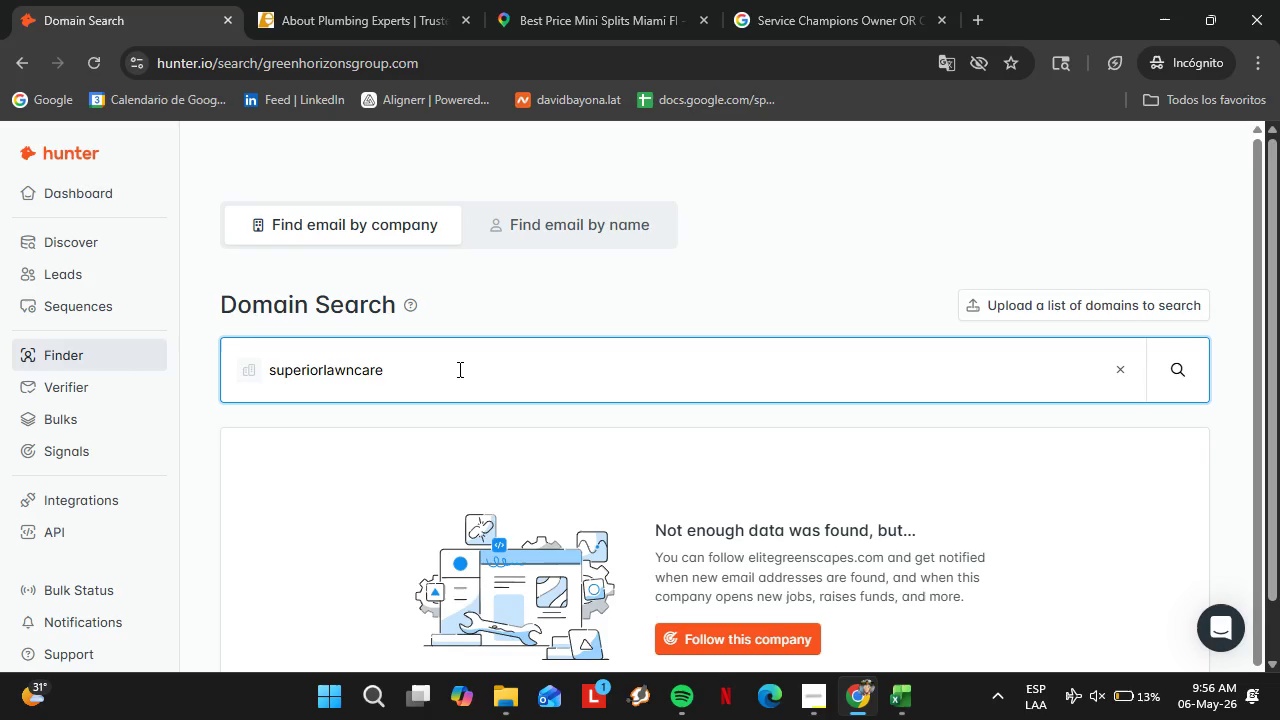 
double_click([458, 369])
 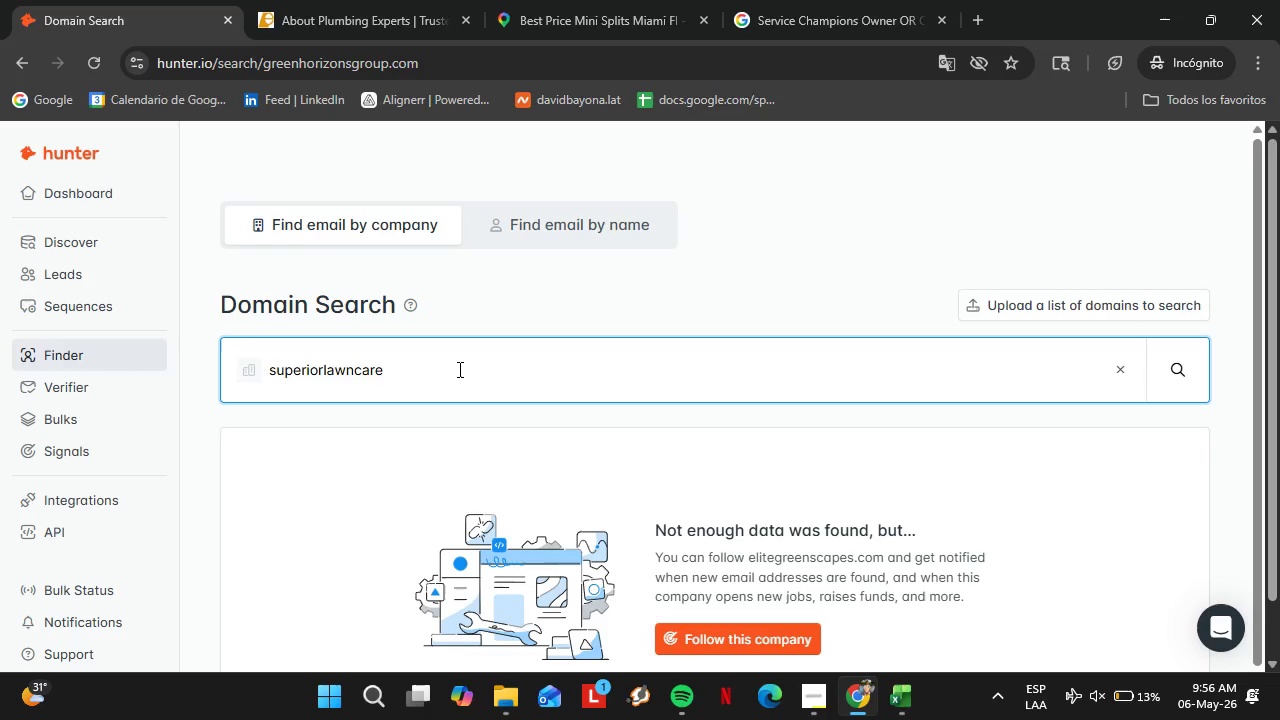 
triple_click([458, 369])
 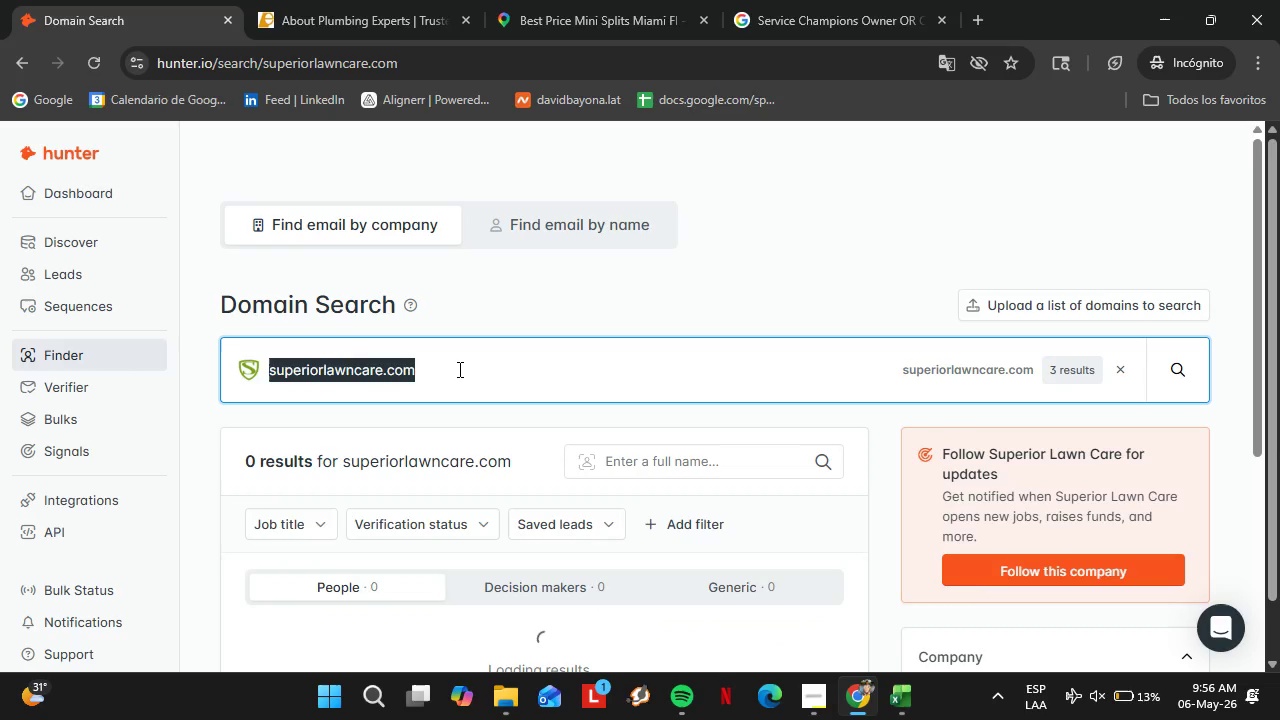 
left_click([512, 298])
 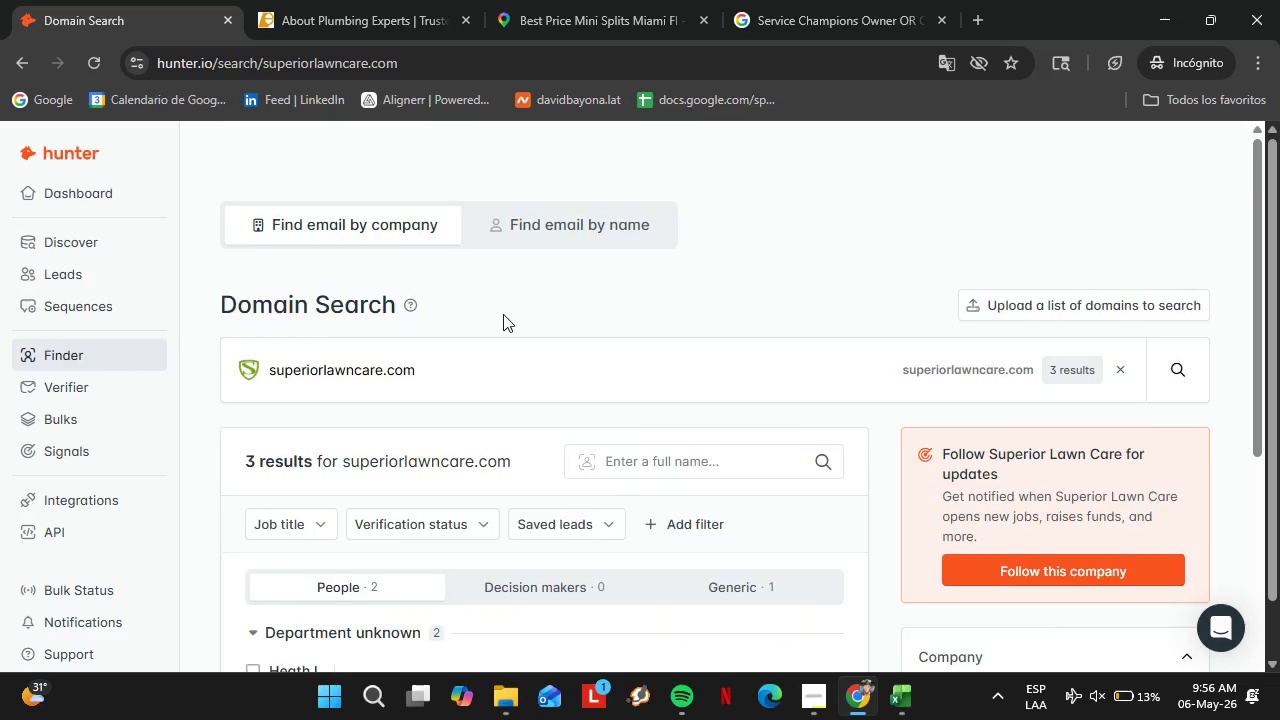 
scroll: coordinate [484, 337], scroll_direction: down, amount: 1.0
 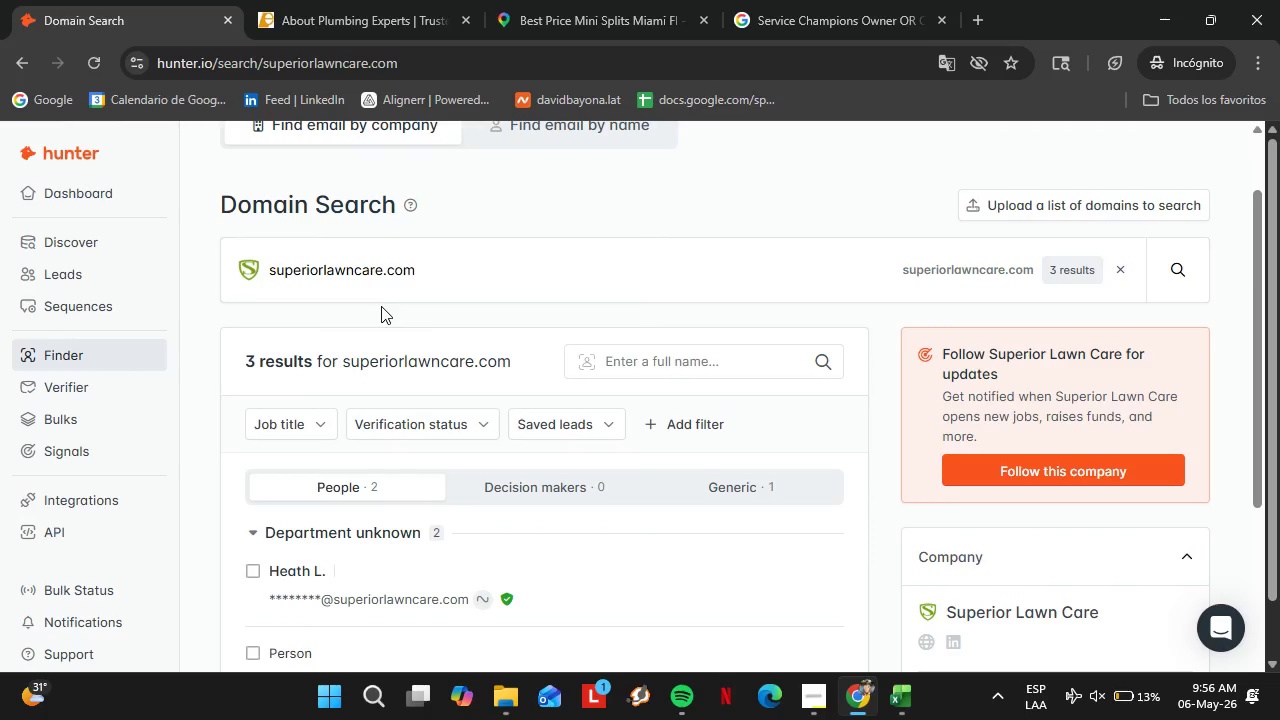 
double_click([378, 289])
 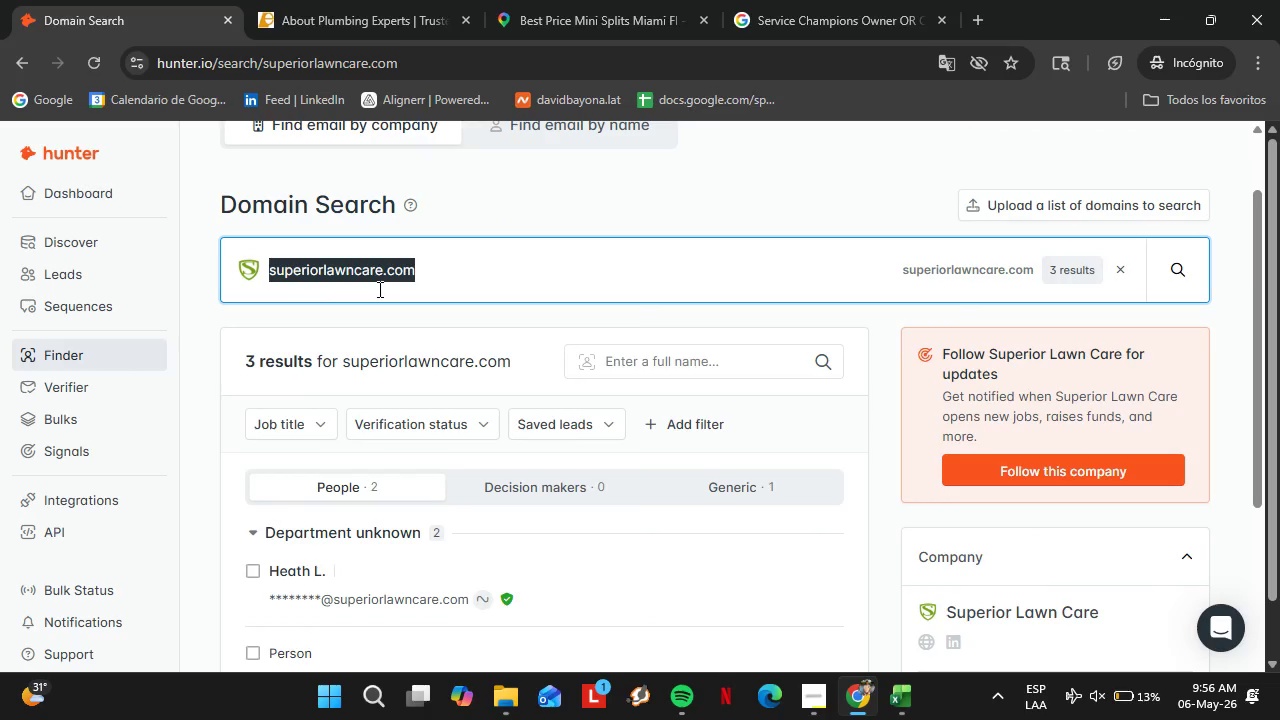 
triple_click([378, 289])
 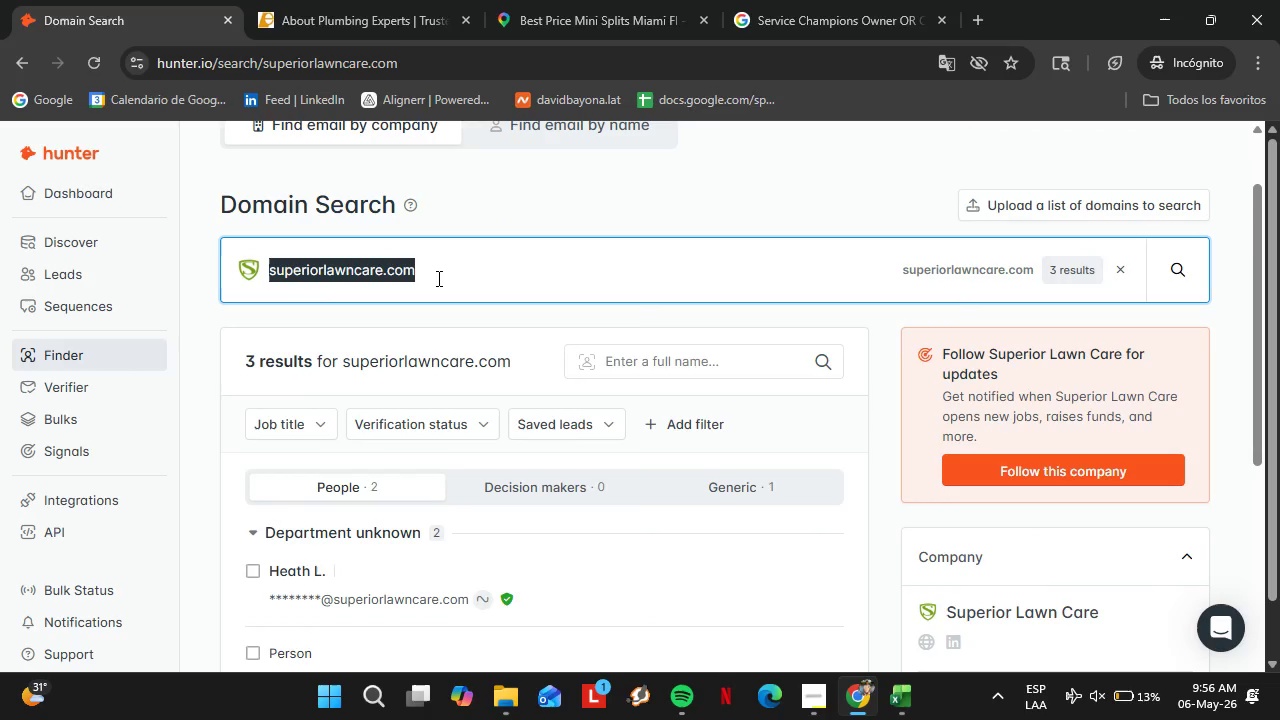 
type(apexlandscaping.com)
 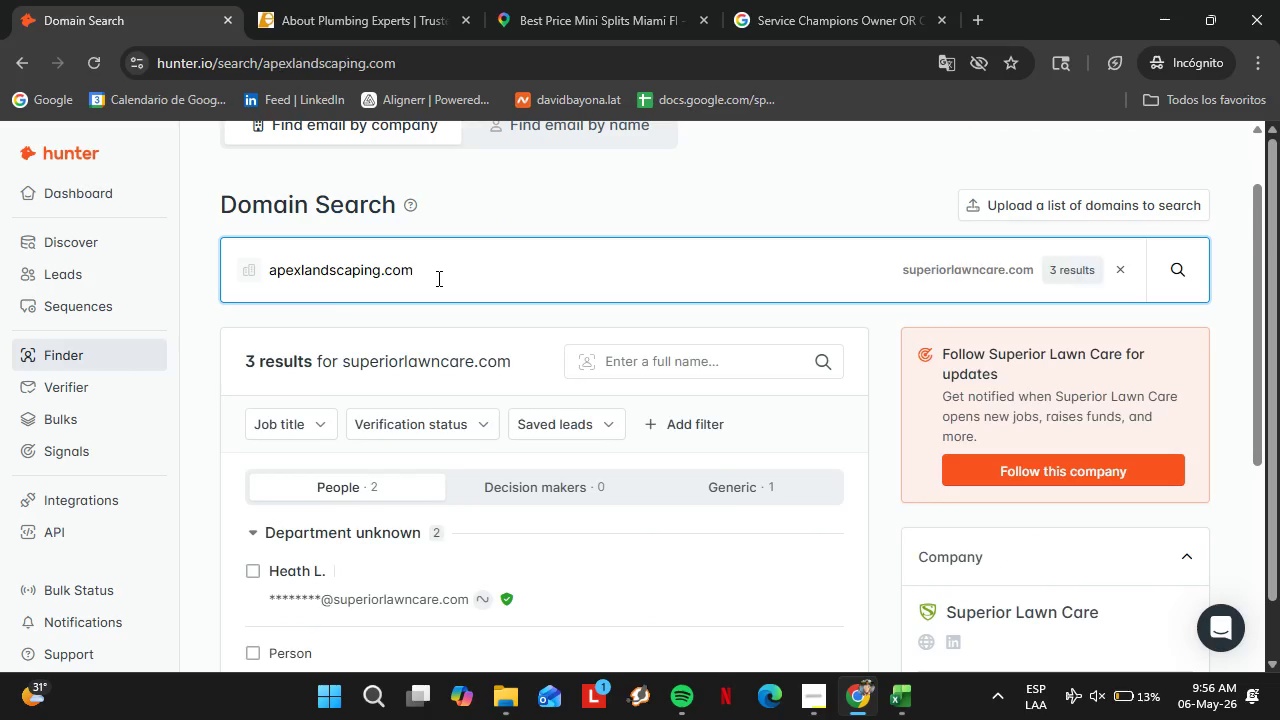 
key(Enter)
 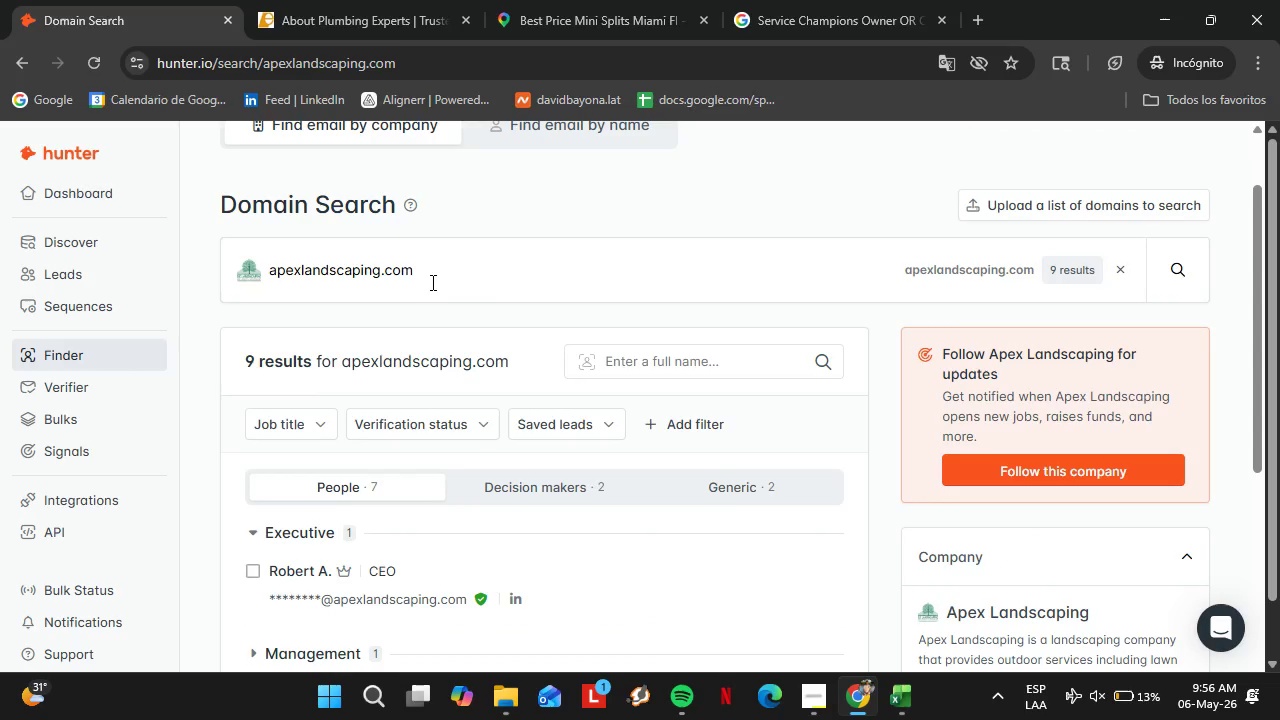 
scroll: coordinate [419, 301], scroll_direction: down, amount: 2.0
 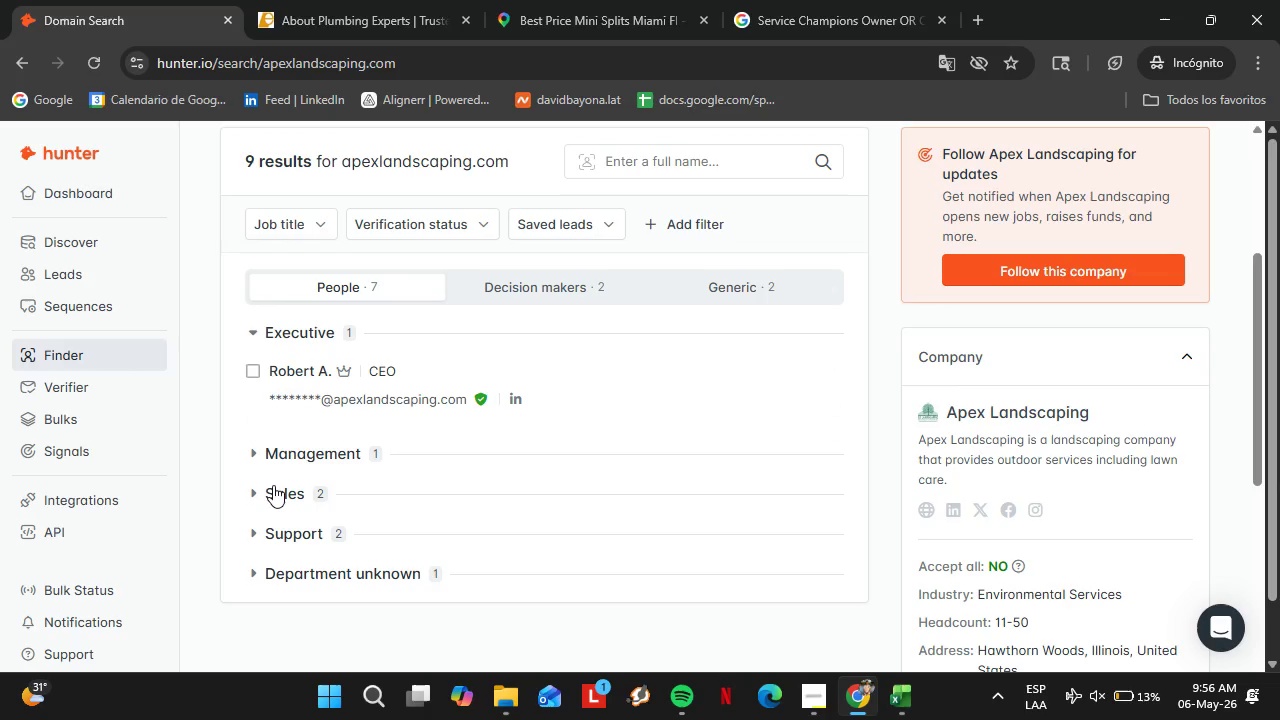 
left_click([341, 446])
 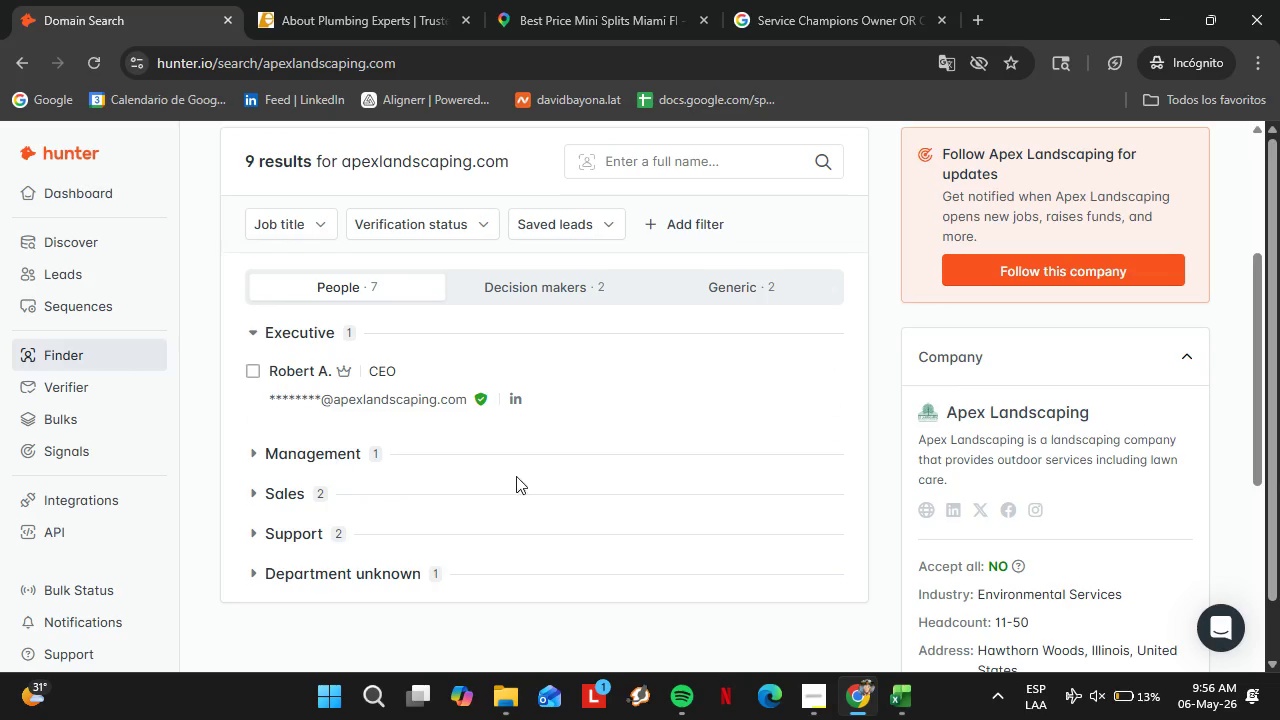 
scroll: coordinate [549, 471], scroll_direction: down, amount: 2.0
 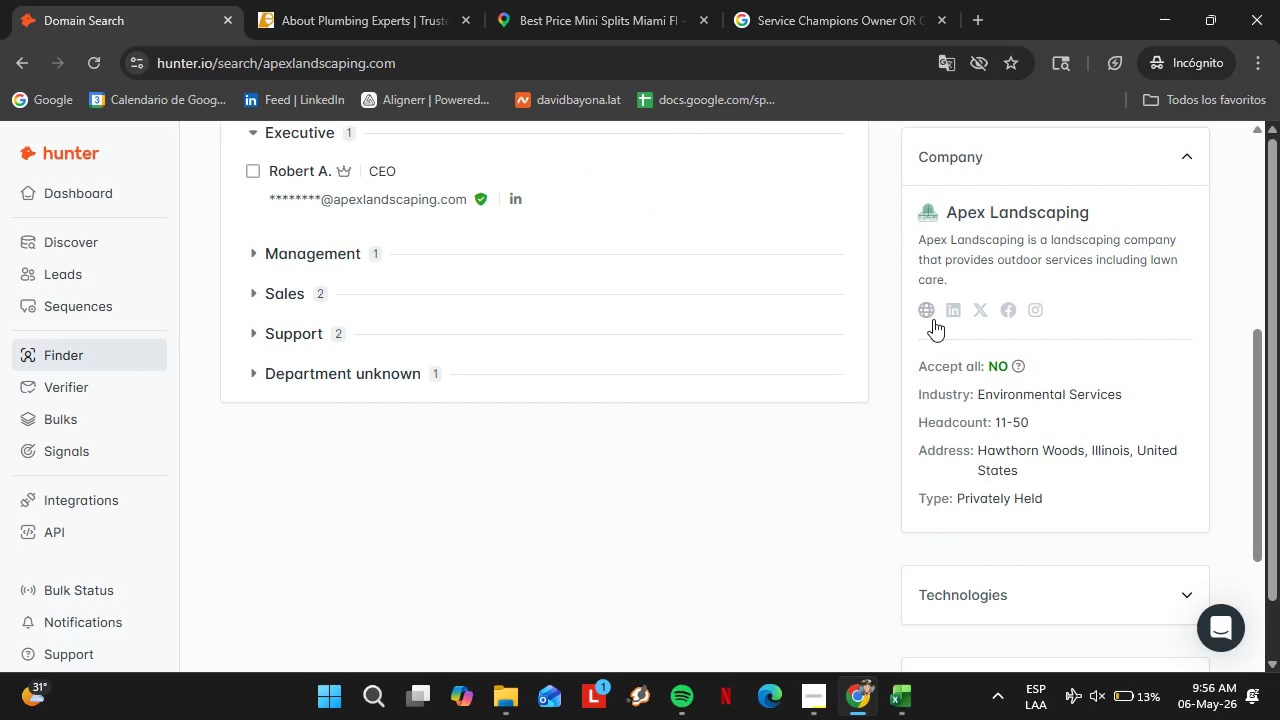 
left_click([925, 314])
 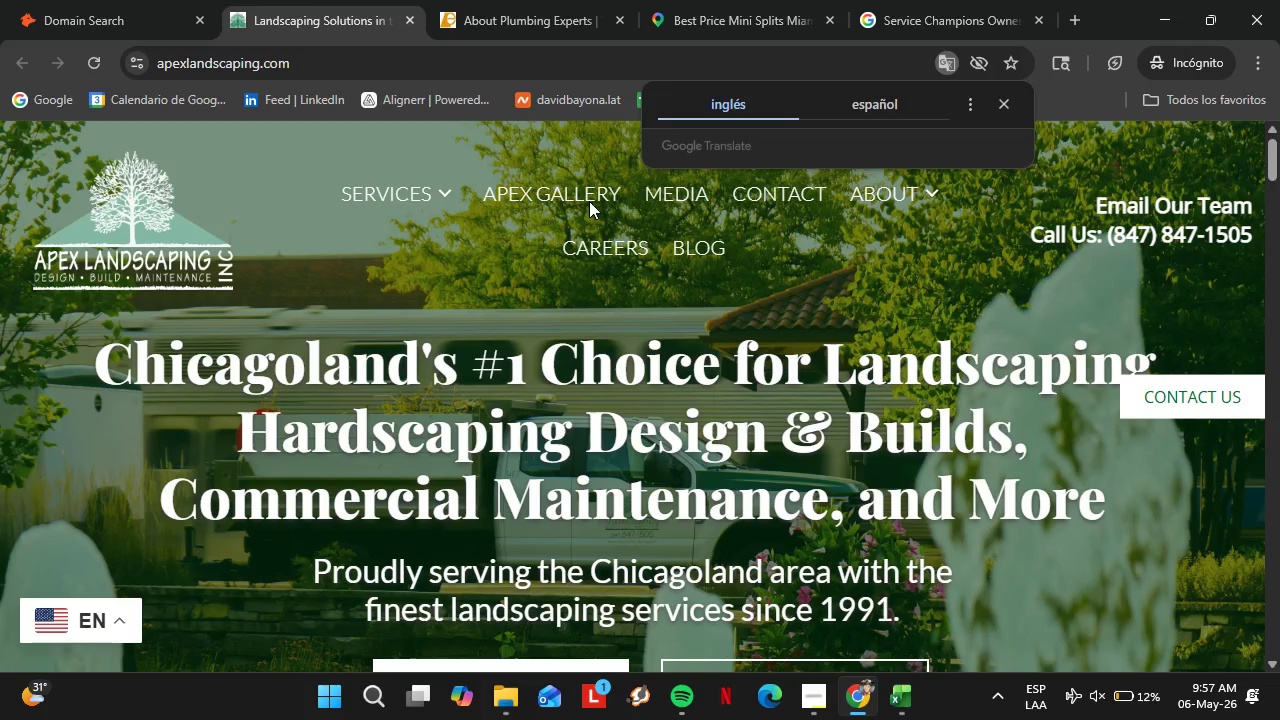 
wait(49.59)
 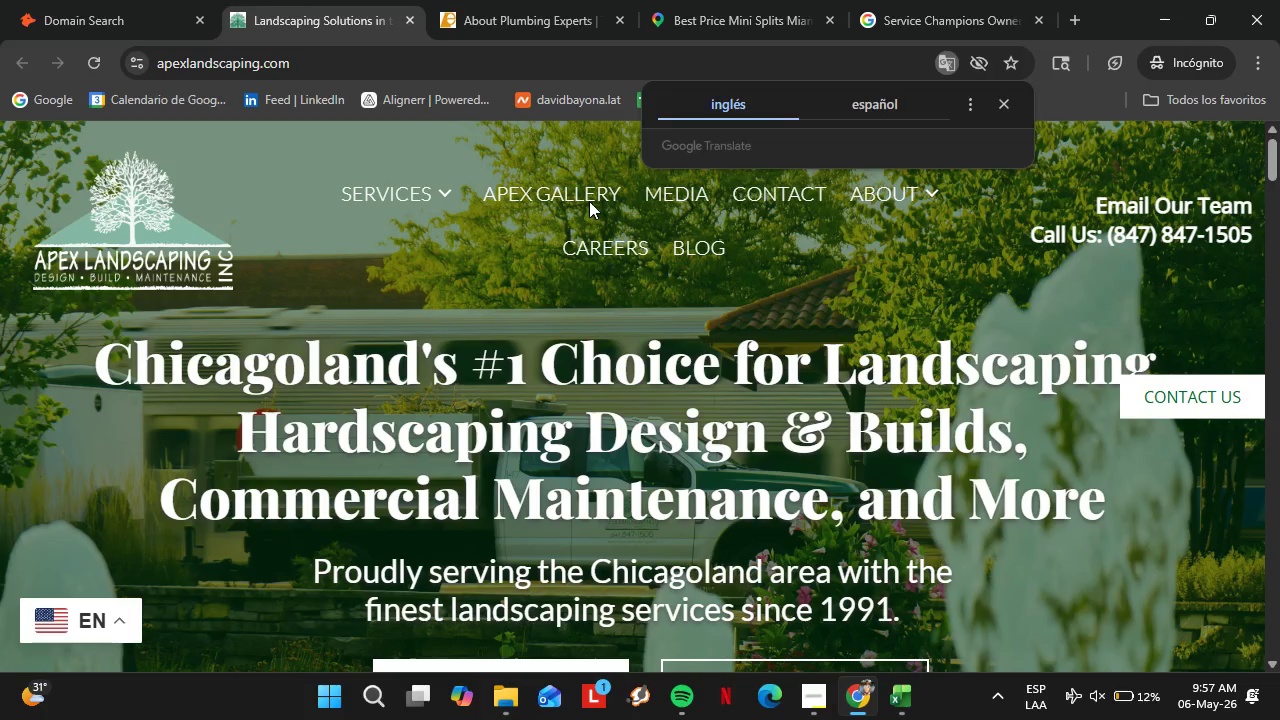 
left_click([1000, 111])
 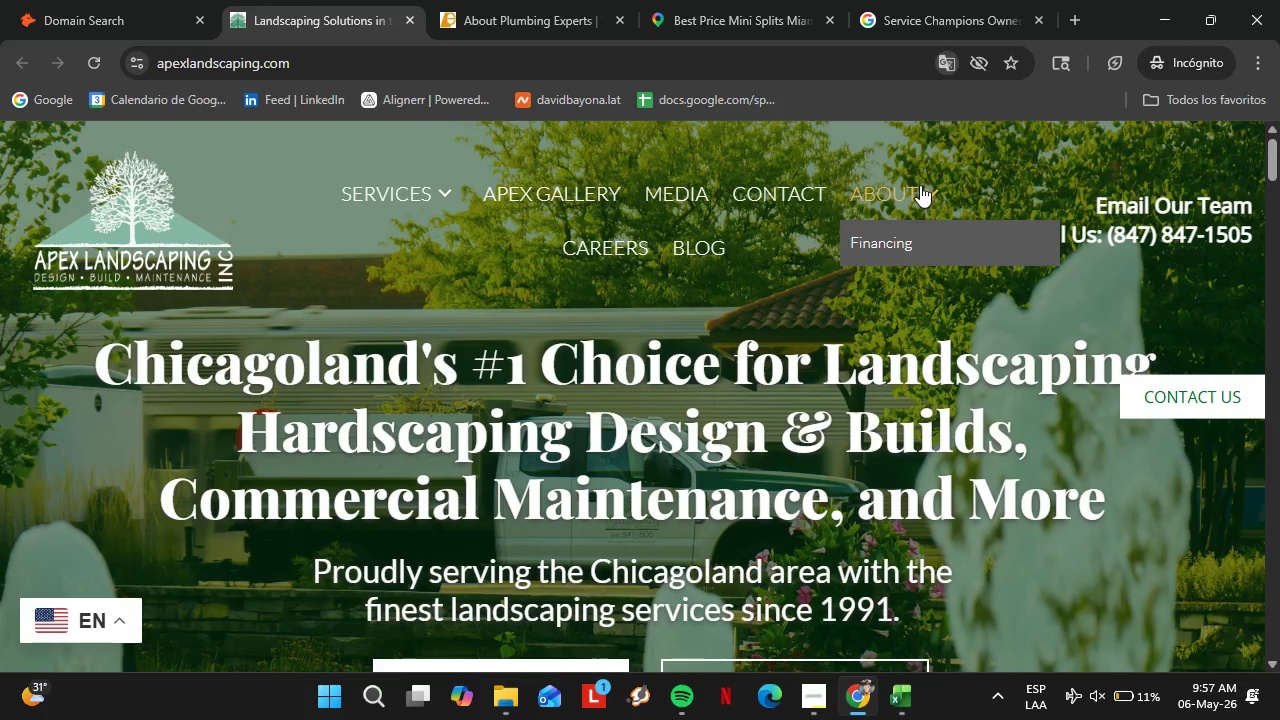 
left_click([920, 185])
 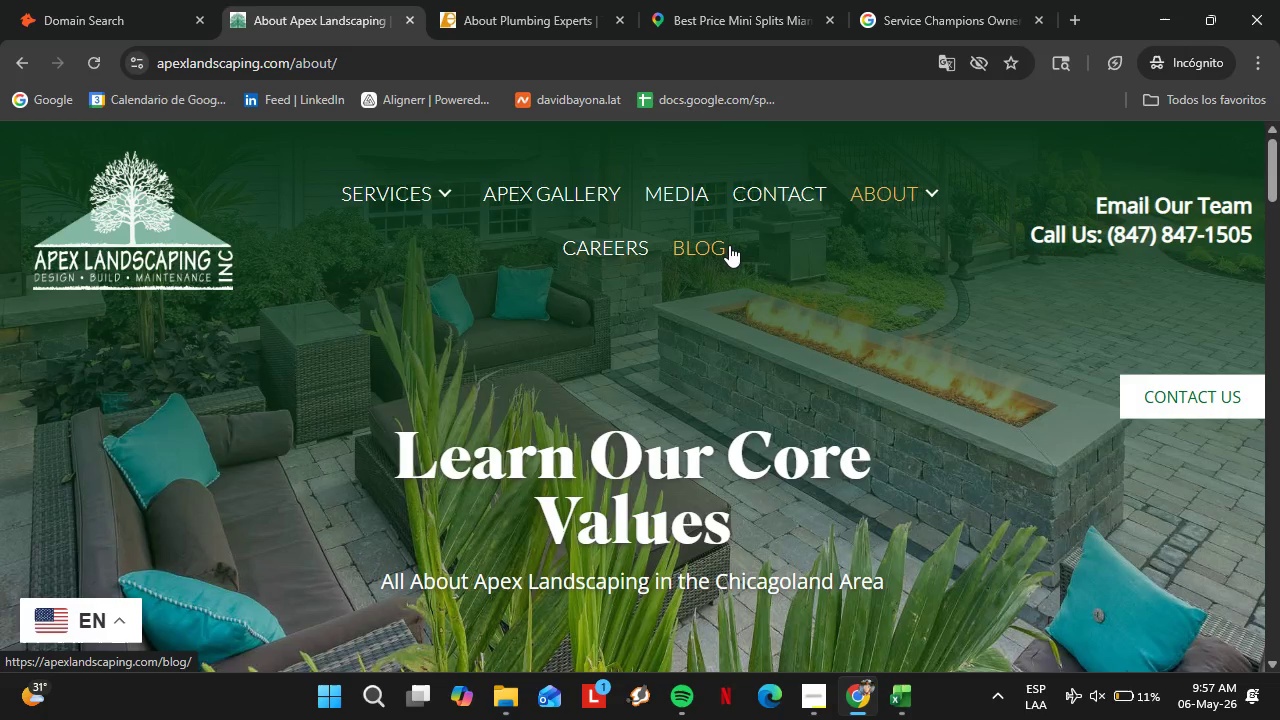 
wait(31.2)
 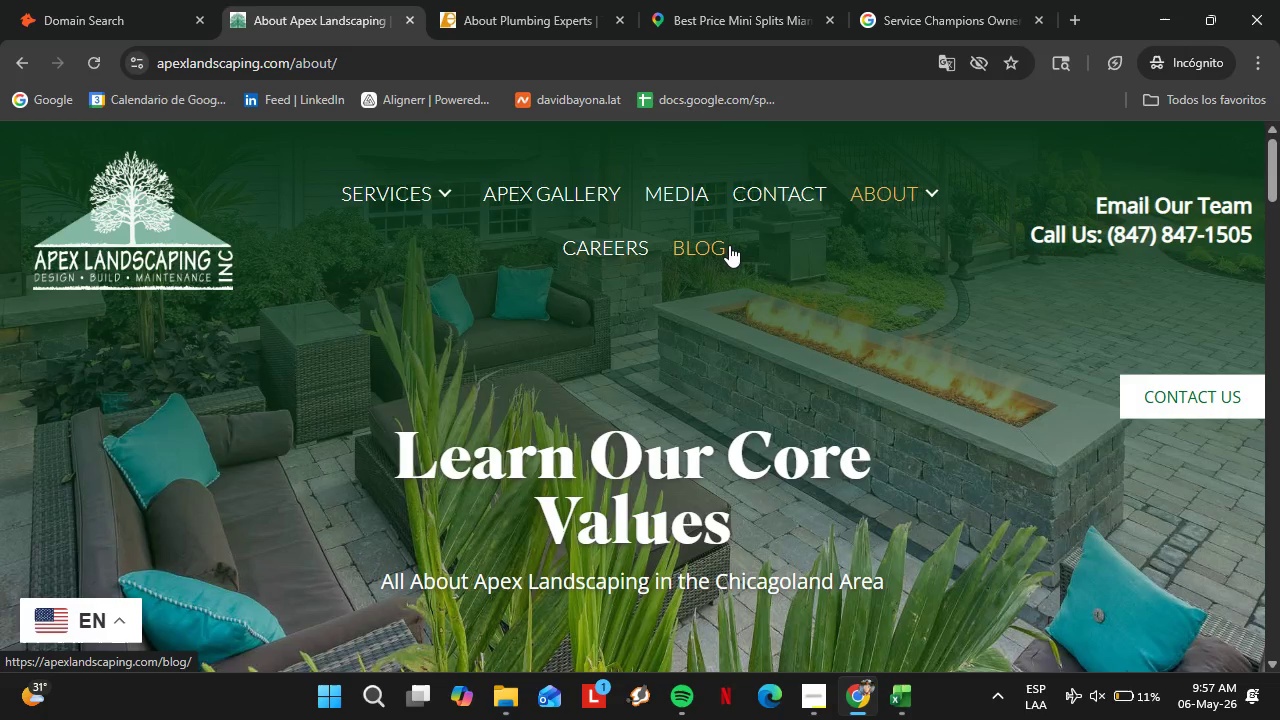 
left_click([910, 185])
 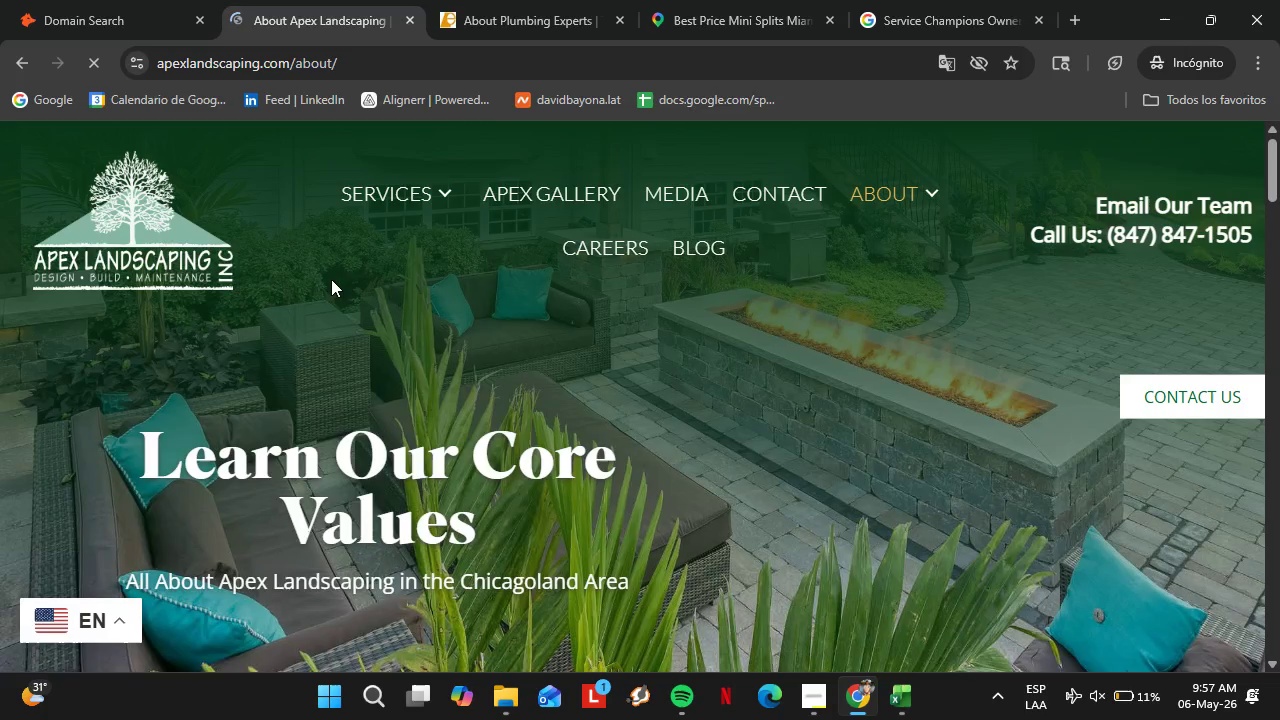 
left_click([44, 0])
 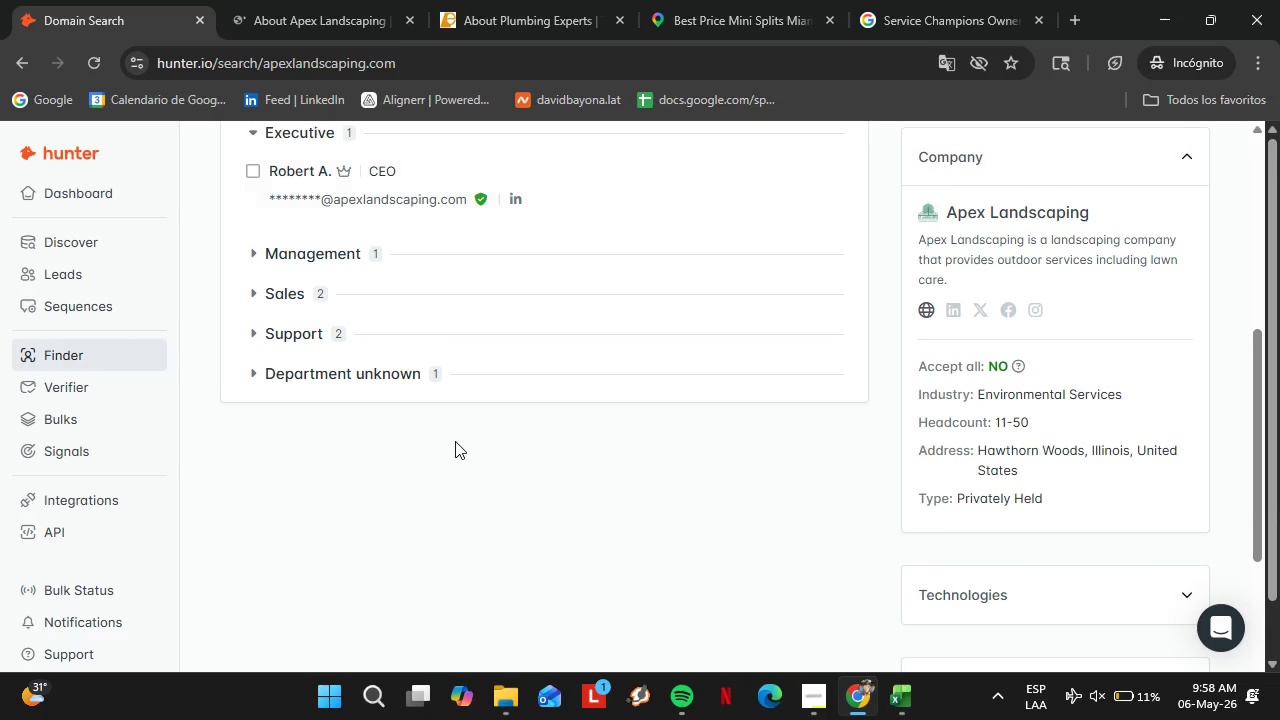 
scroll: coordinate [455, 441], scroll_direction: up, amount: 3.0
 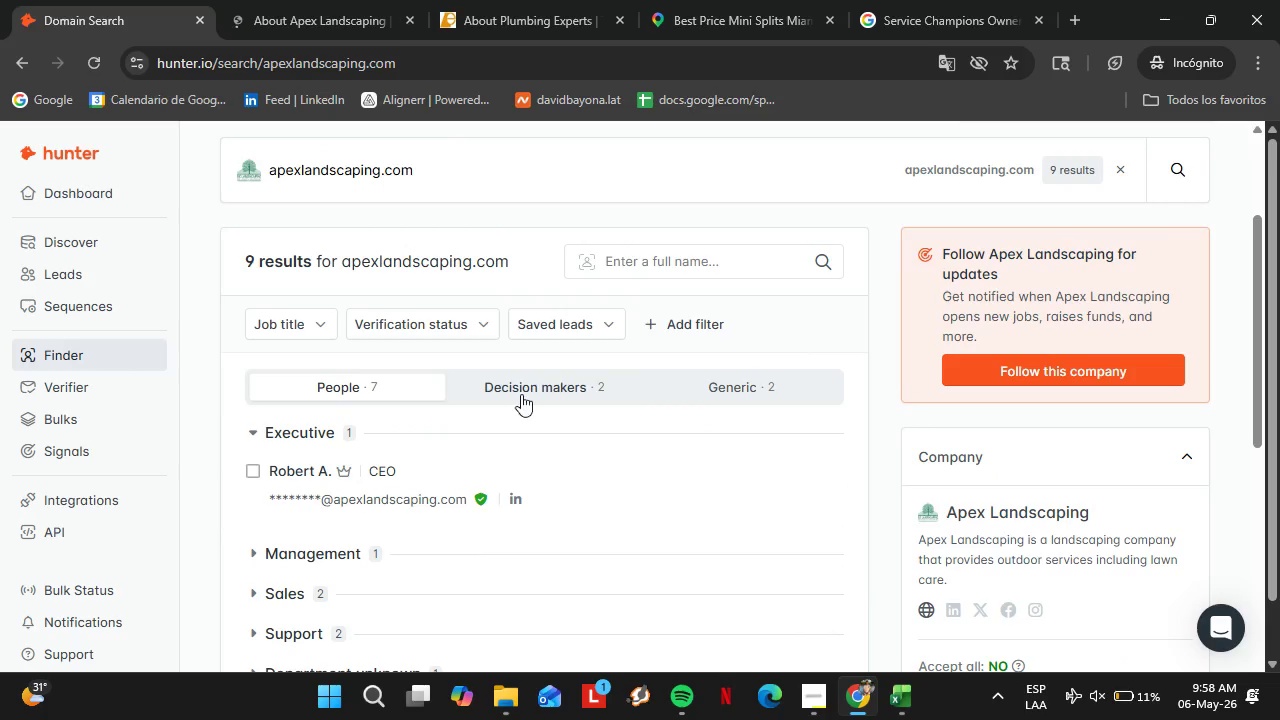 
wait(6.08)
 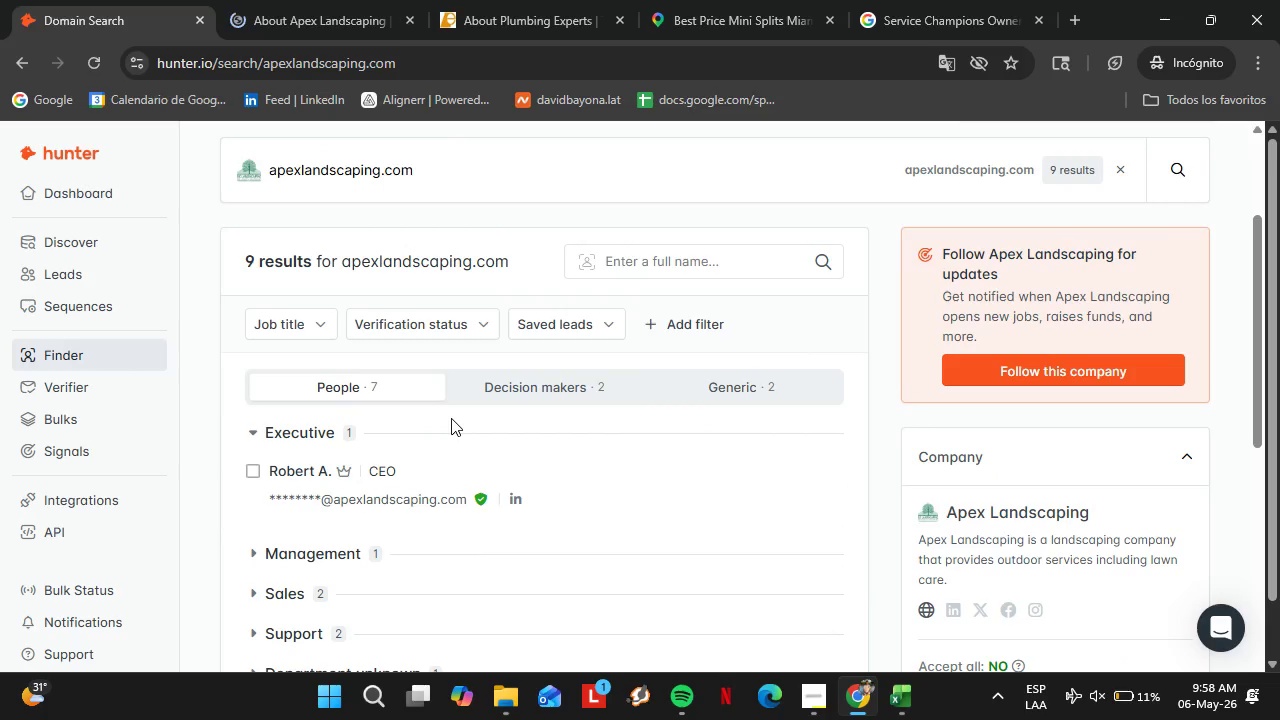 
left_click([344, 0])
 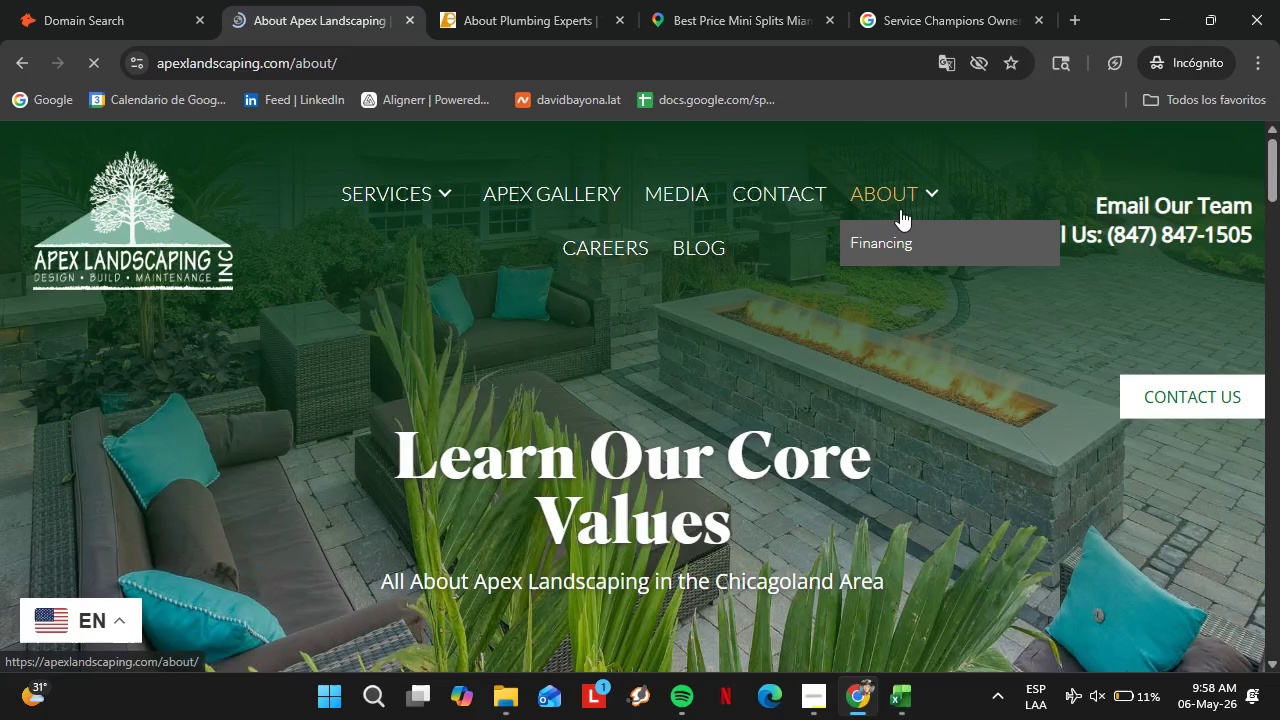 
left_click([816, 349])
 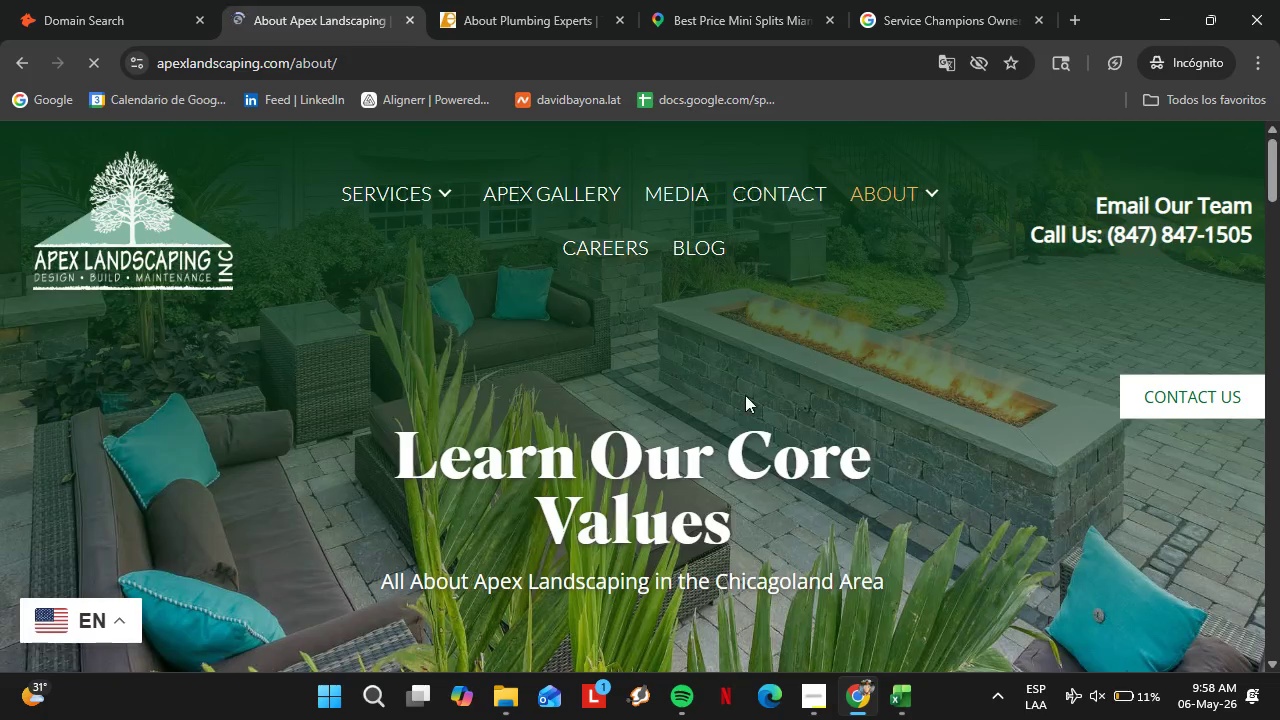 
scroll: coordinate [667, 513], scroll_direction: down, amount: 28.0
 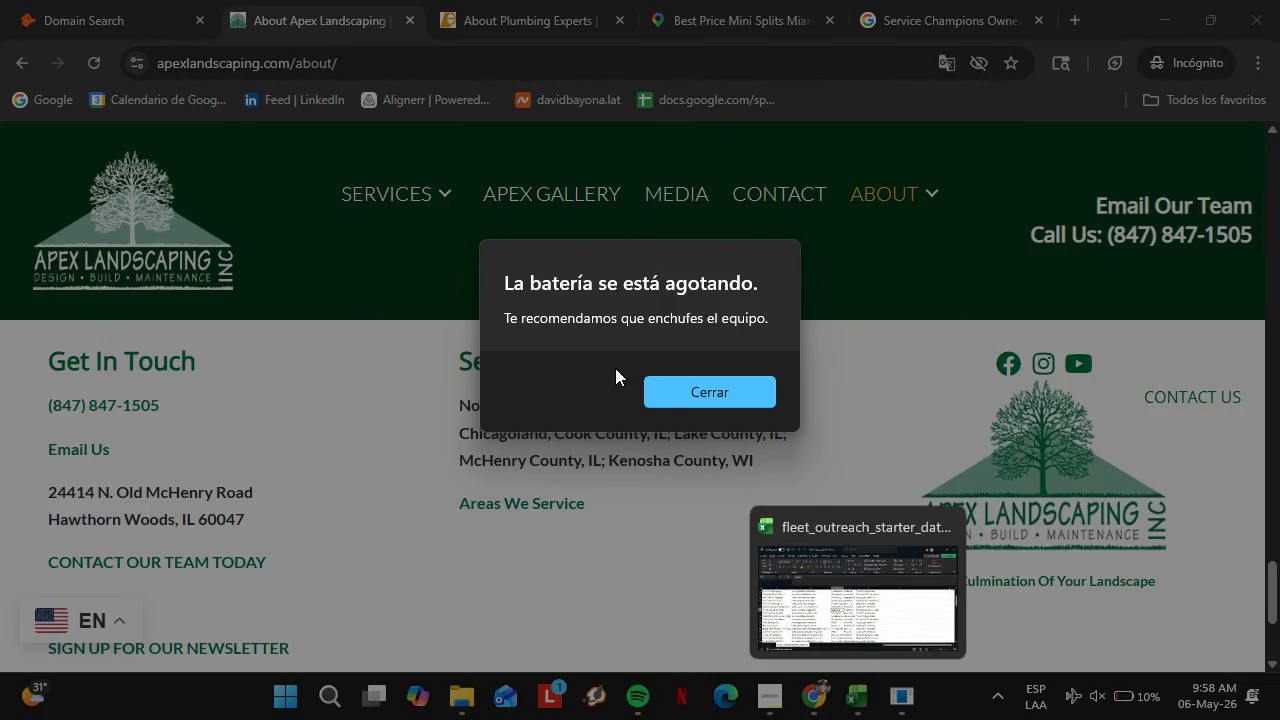 
double_click([699, 384])
 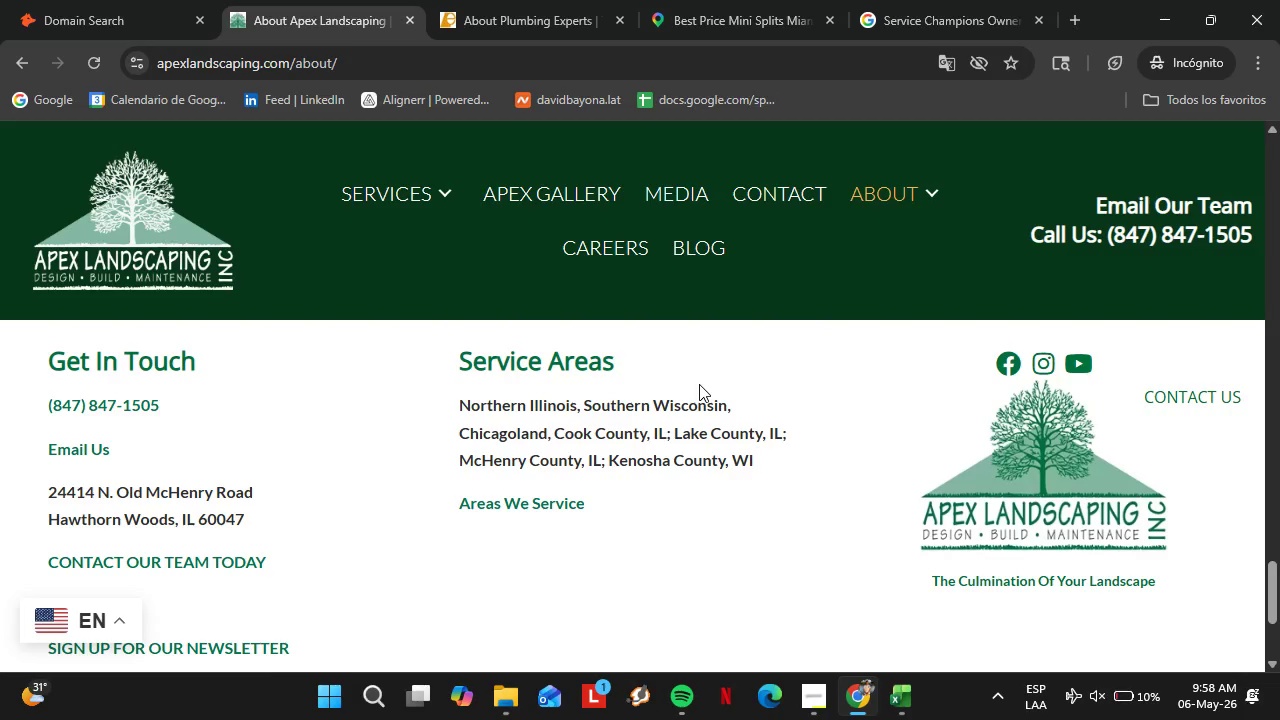 
wait(8.53)
 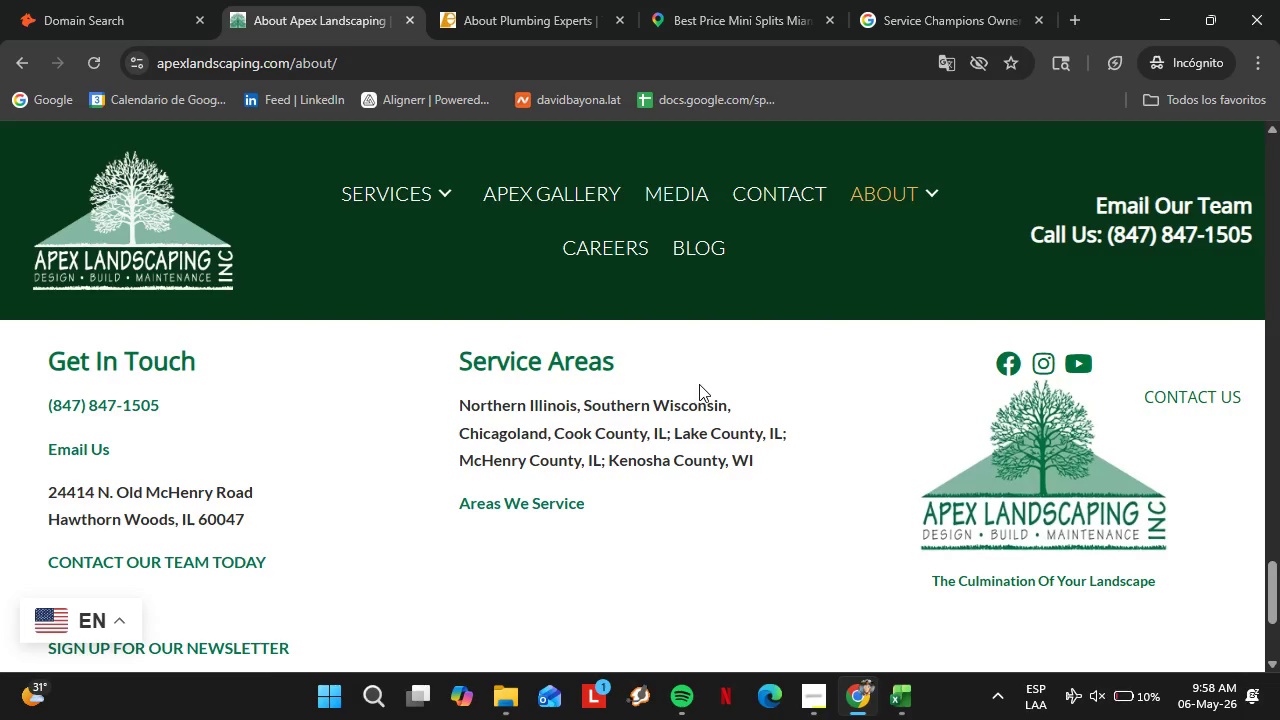 
scroll: coordinate [377, 495], scroll_direction: up, amount: 12.0
 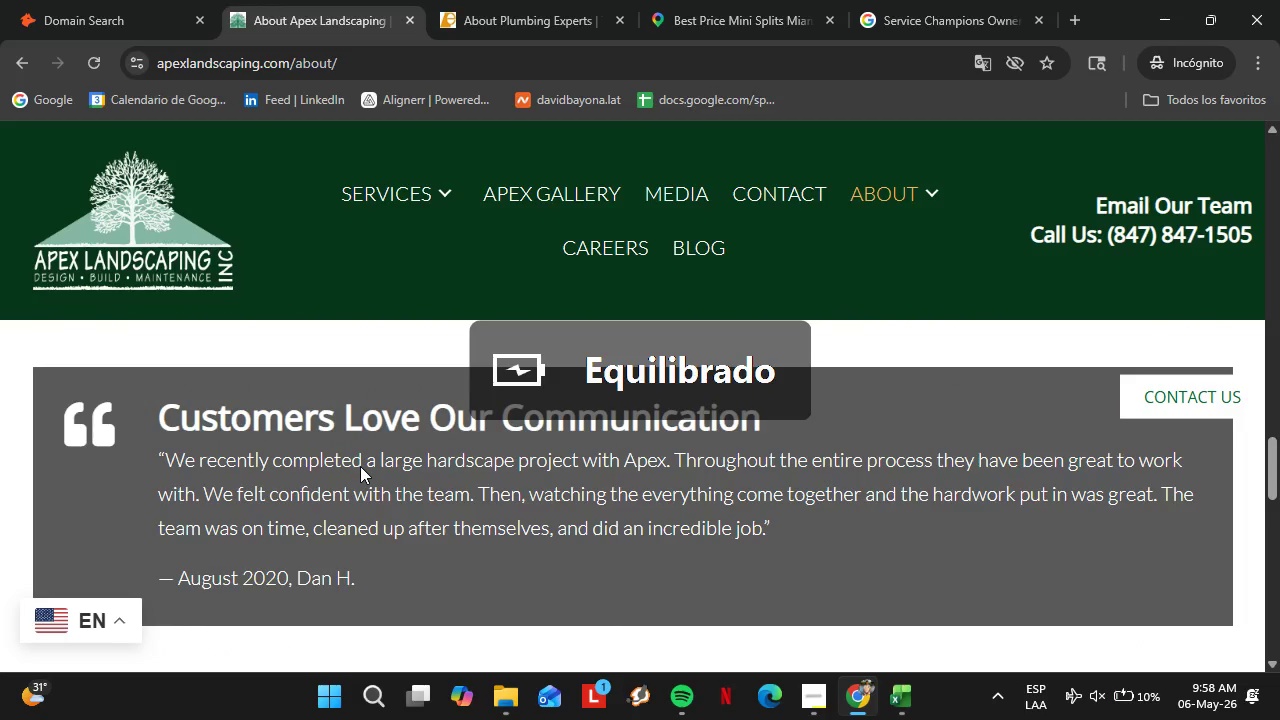 
left_click([92, 13])
 